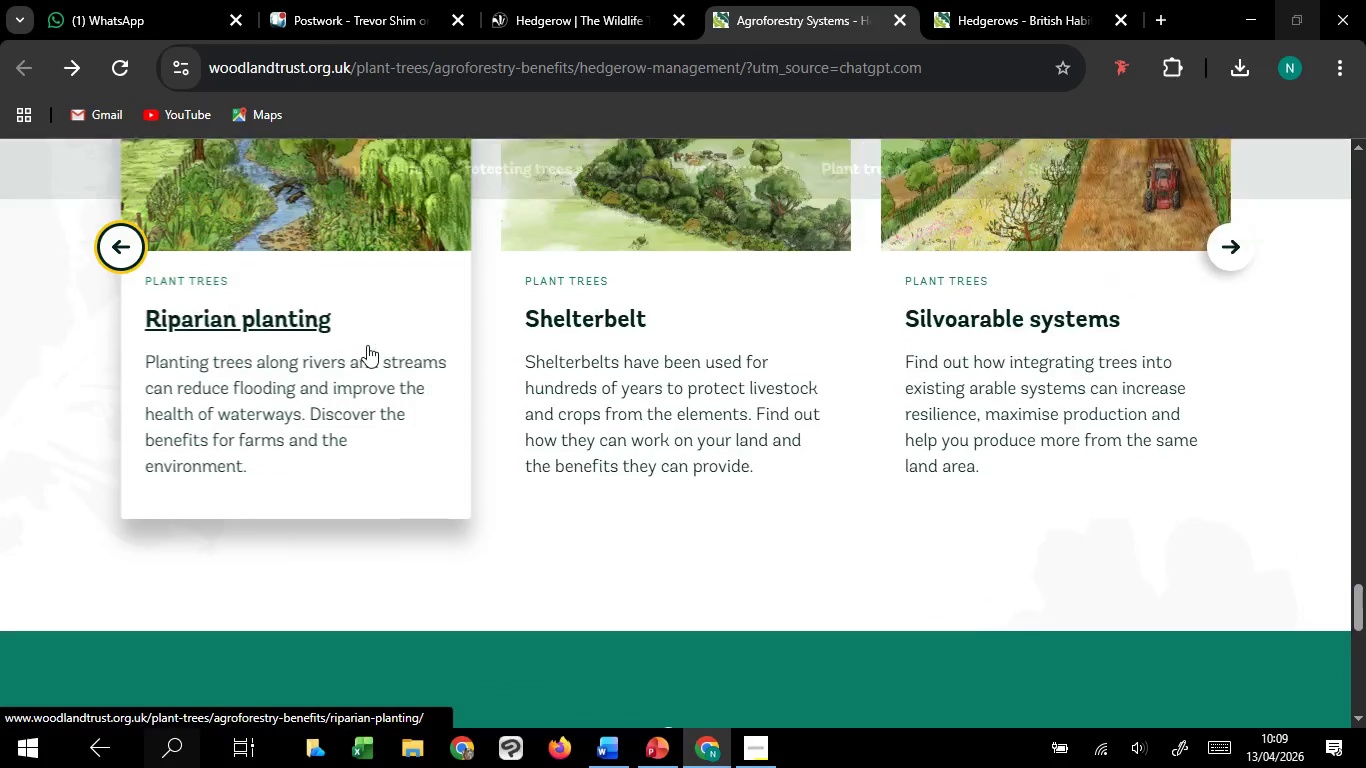 
scroll: coordinate [367, 345], scroll_direction: up, amount: 1.0
 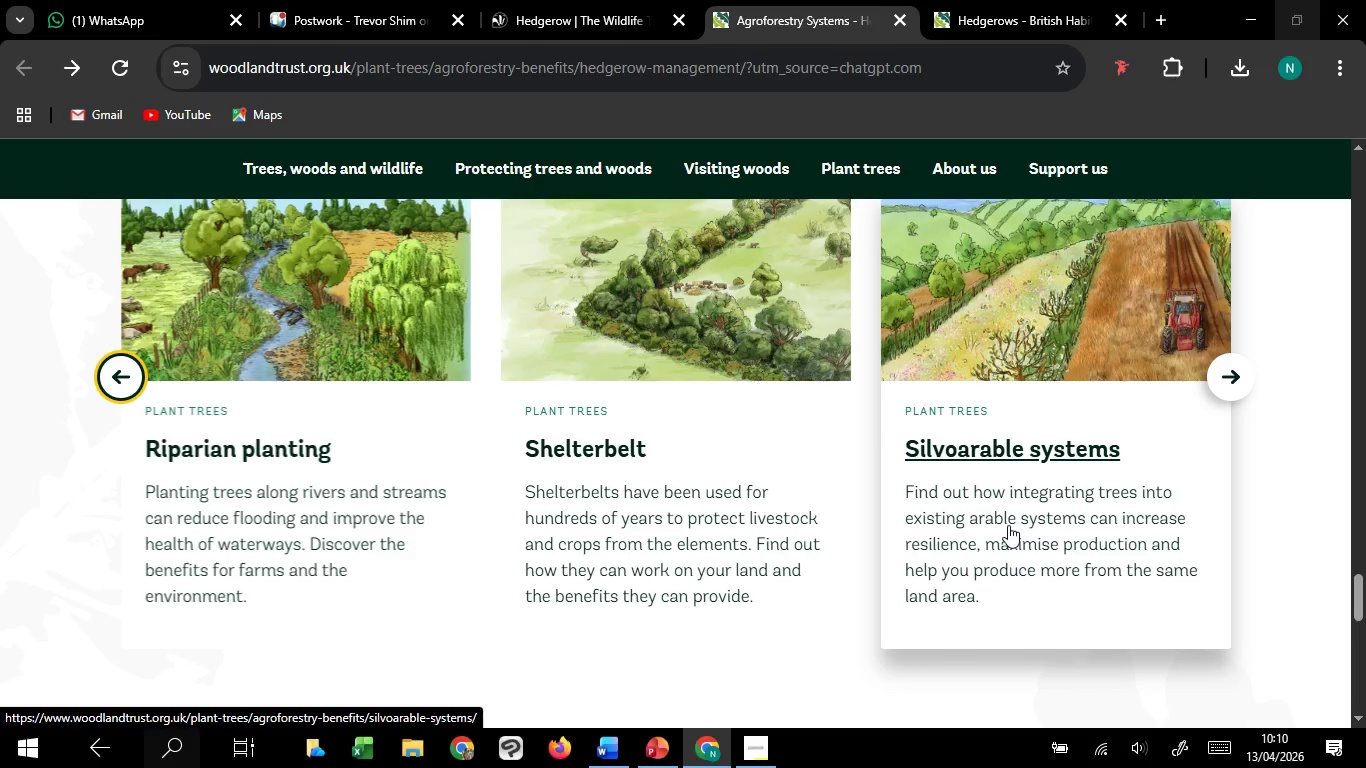 
wait(32.47)
 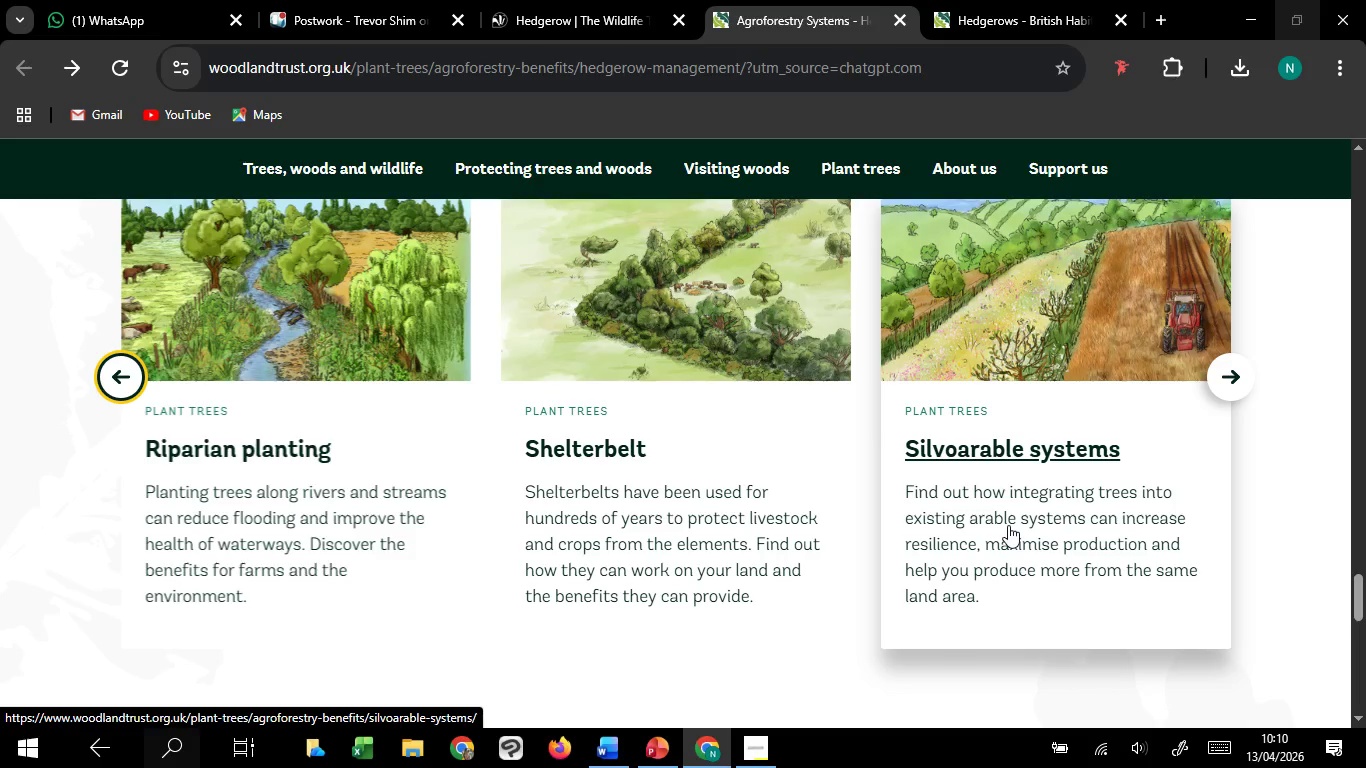 
left_click([1244, 383])
 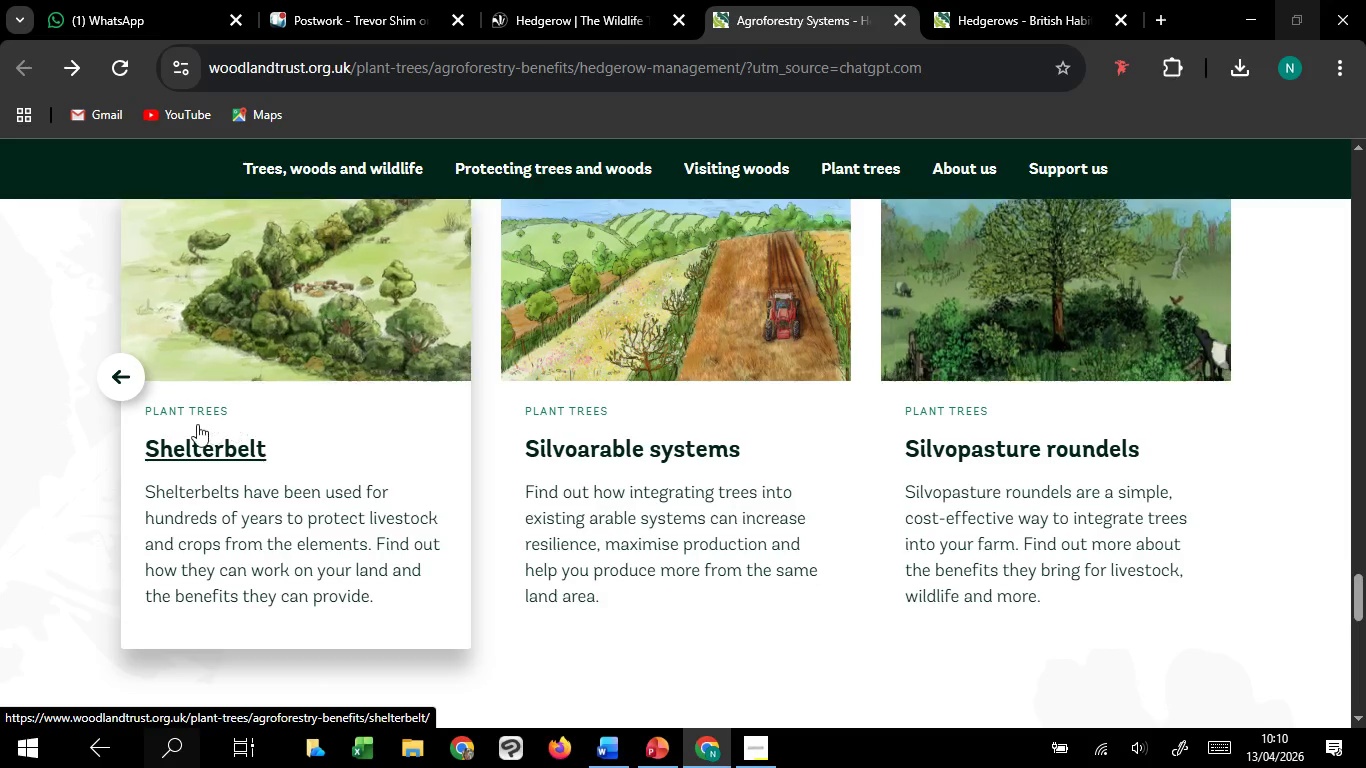 
left_click([115, 375])
 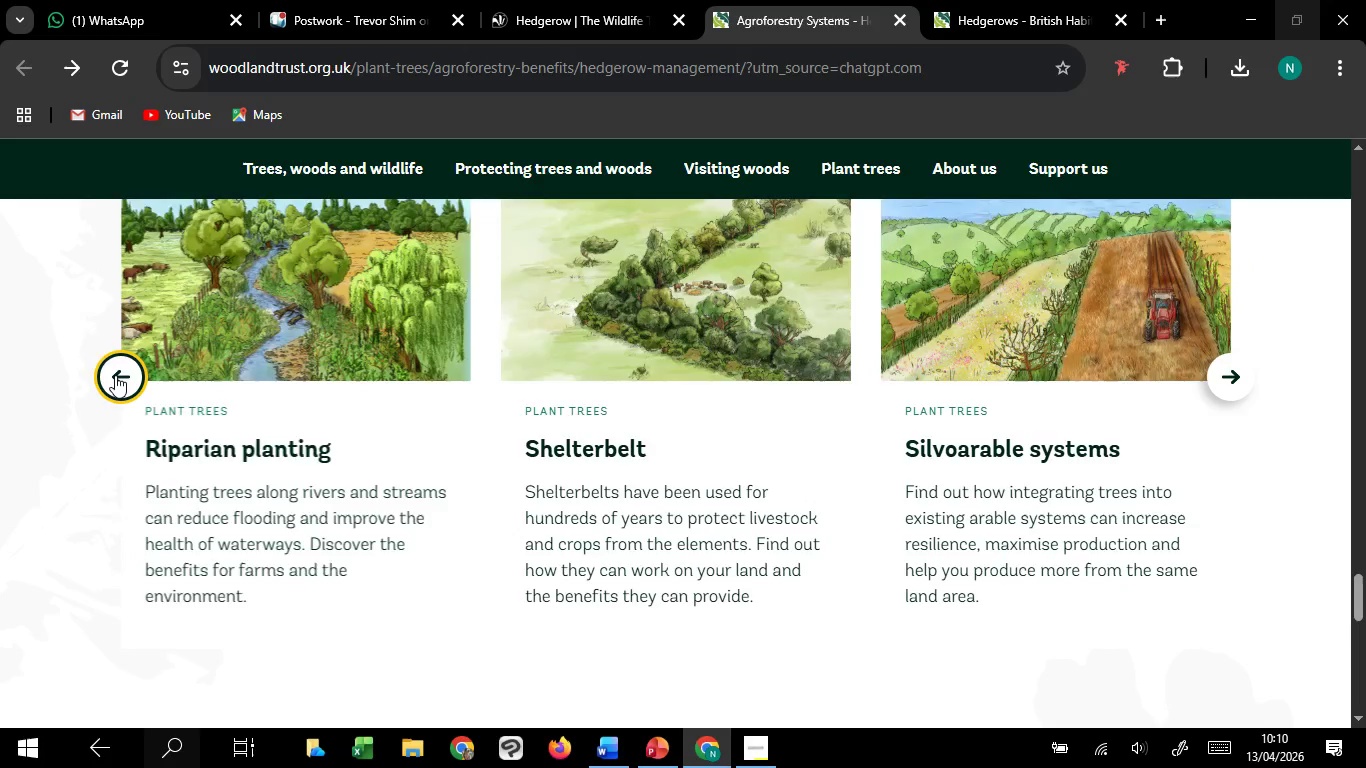 
left_click([115, 375])
 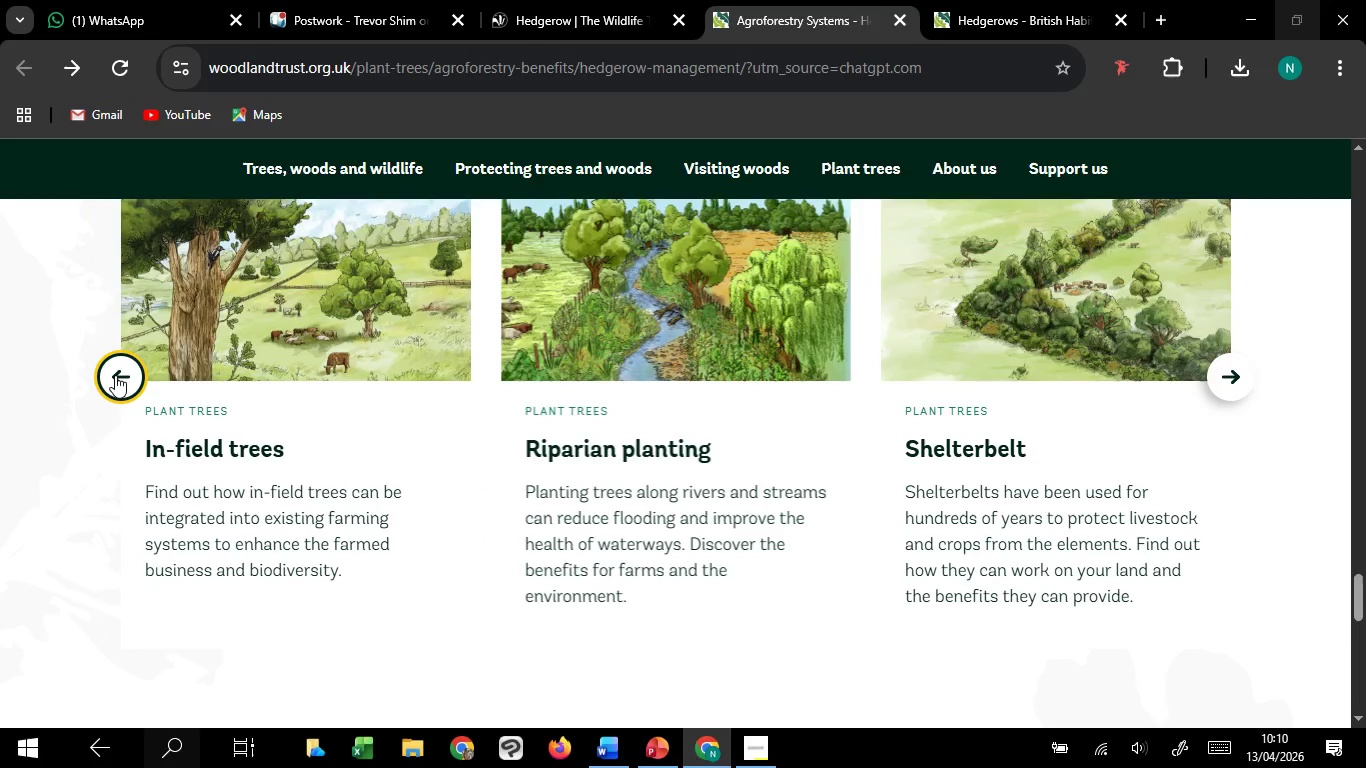 
left_click([115, 375])
 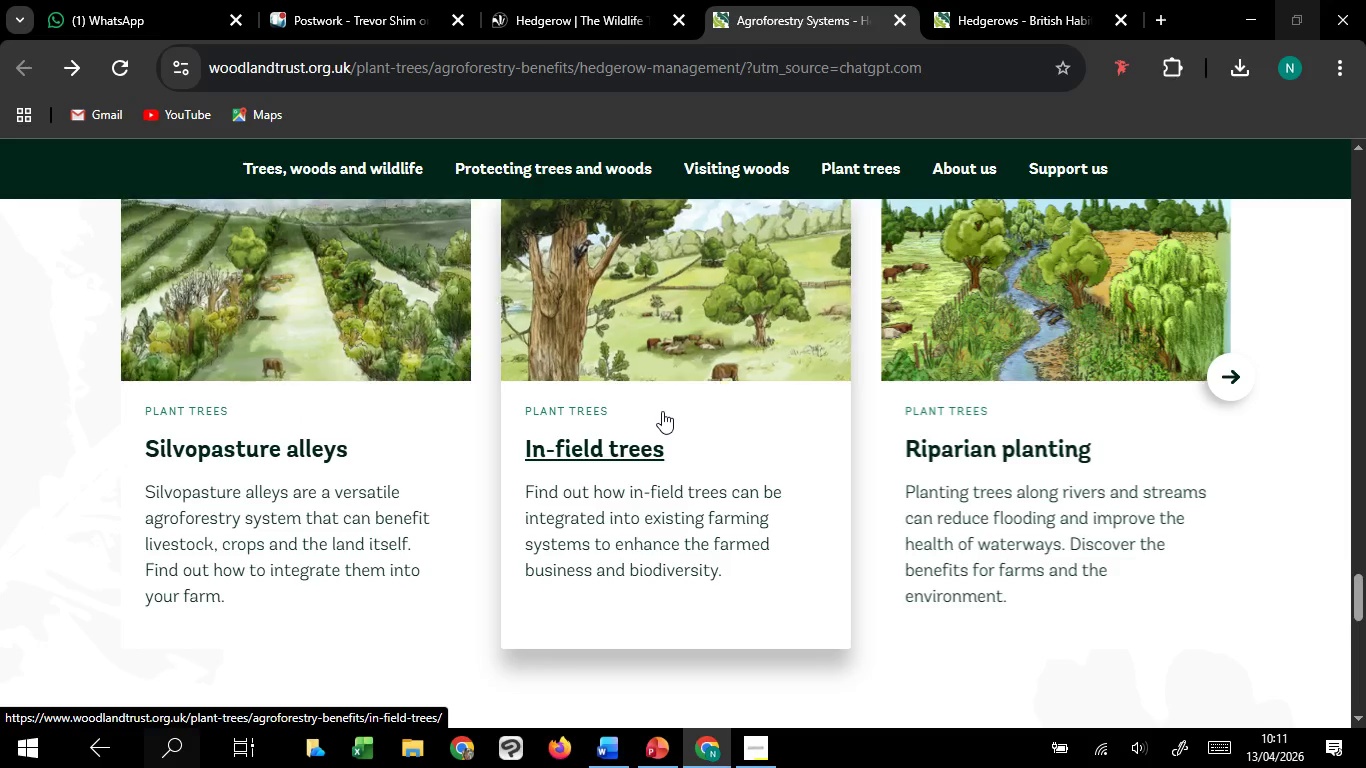 
wait(38.06)
 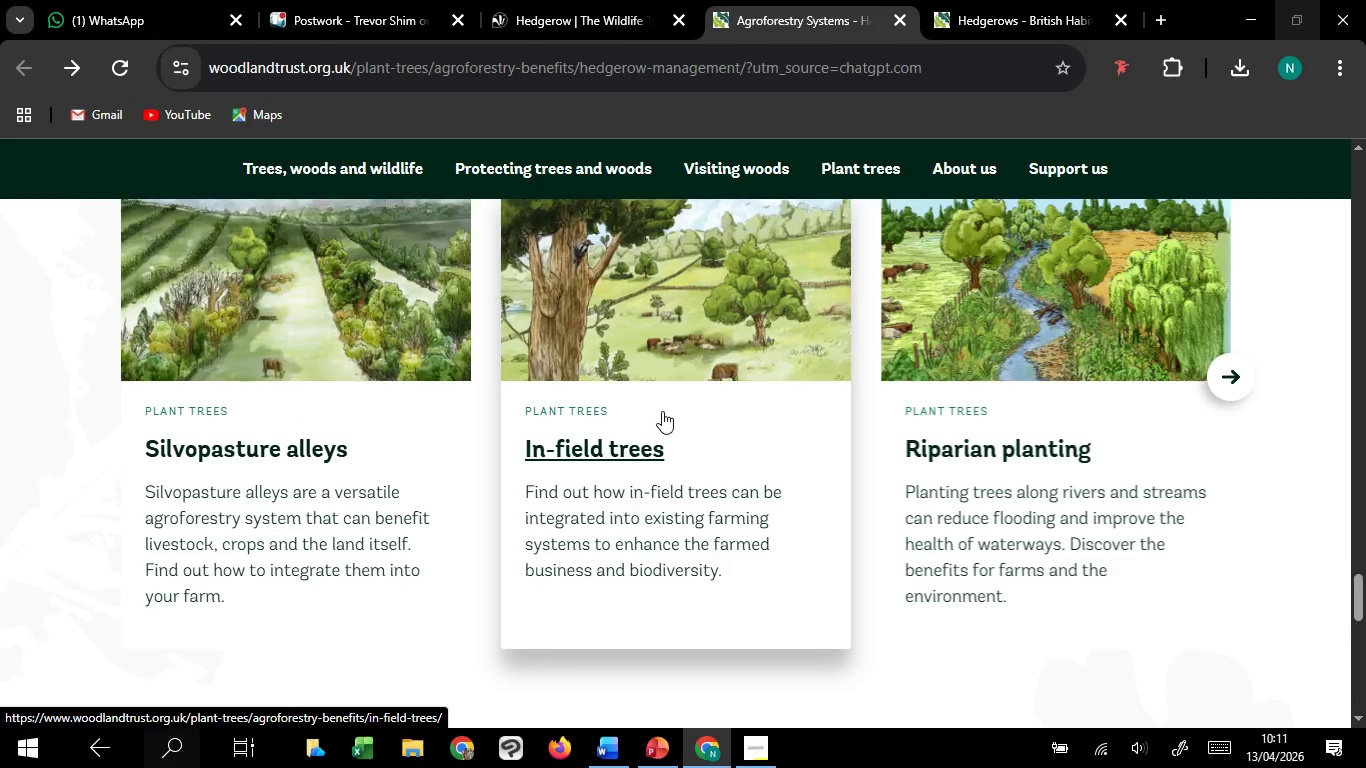 
scroll: coordinate [404, 457], scroll_direction: down, amount: 5.0
 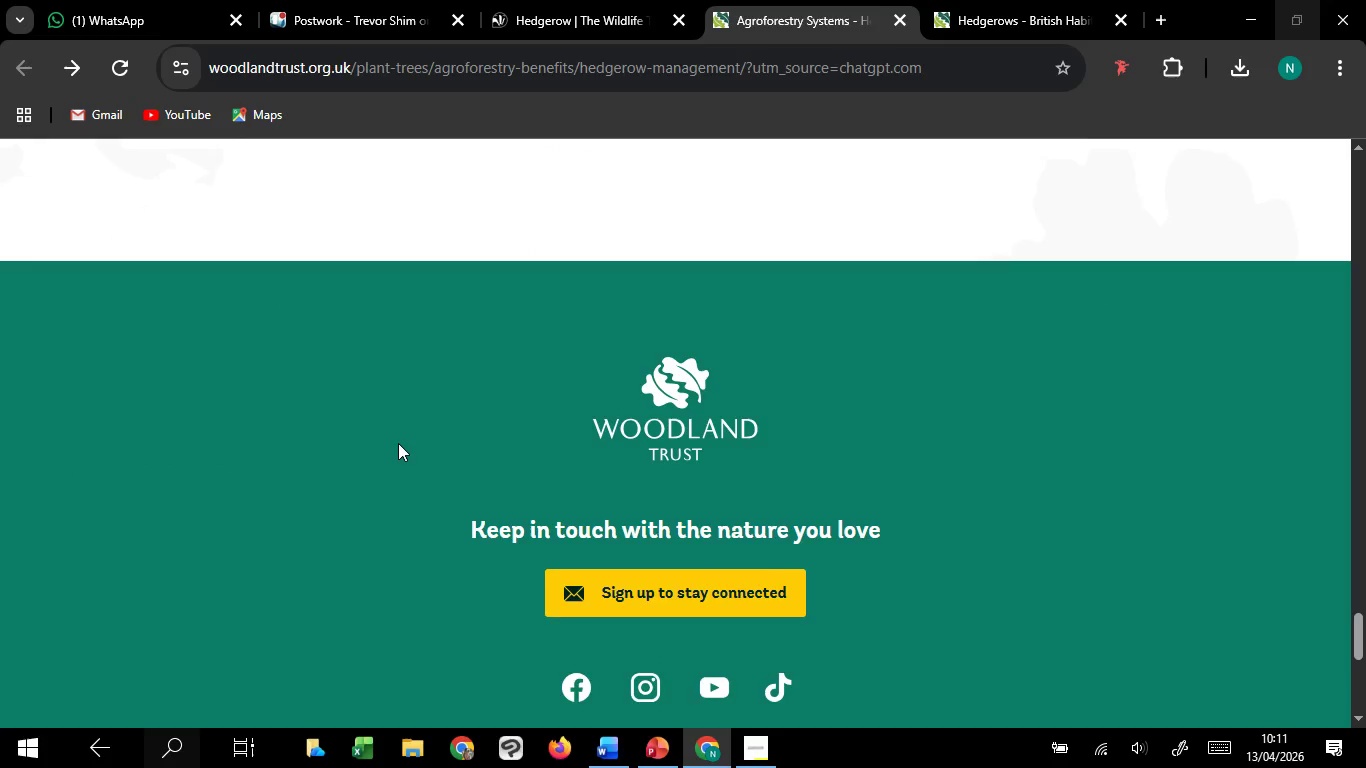 
scroll: coordinate [398, 443], scroll_direction: up, amount: 6.0
 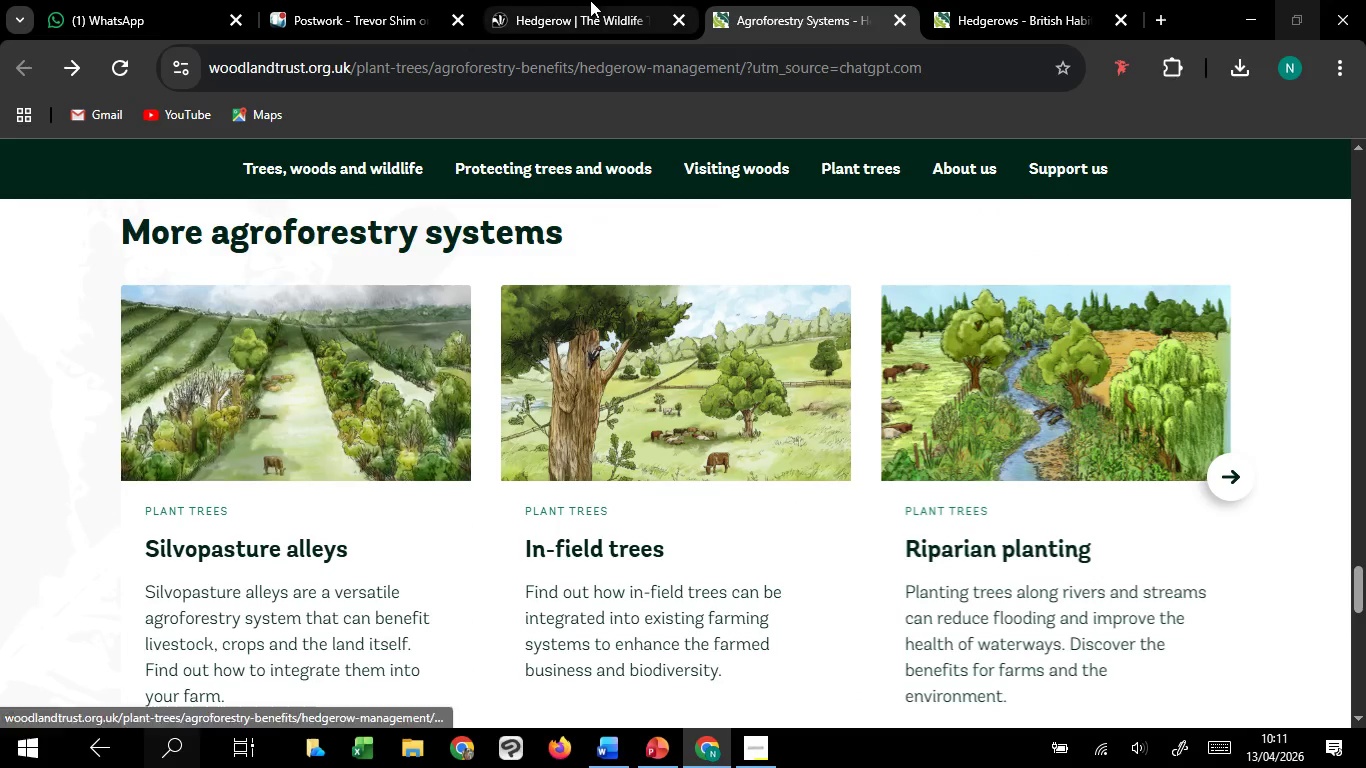 
left_click([589, 0])
 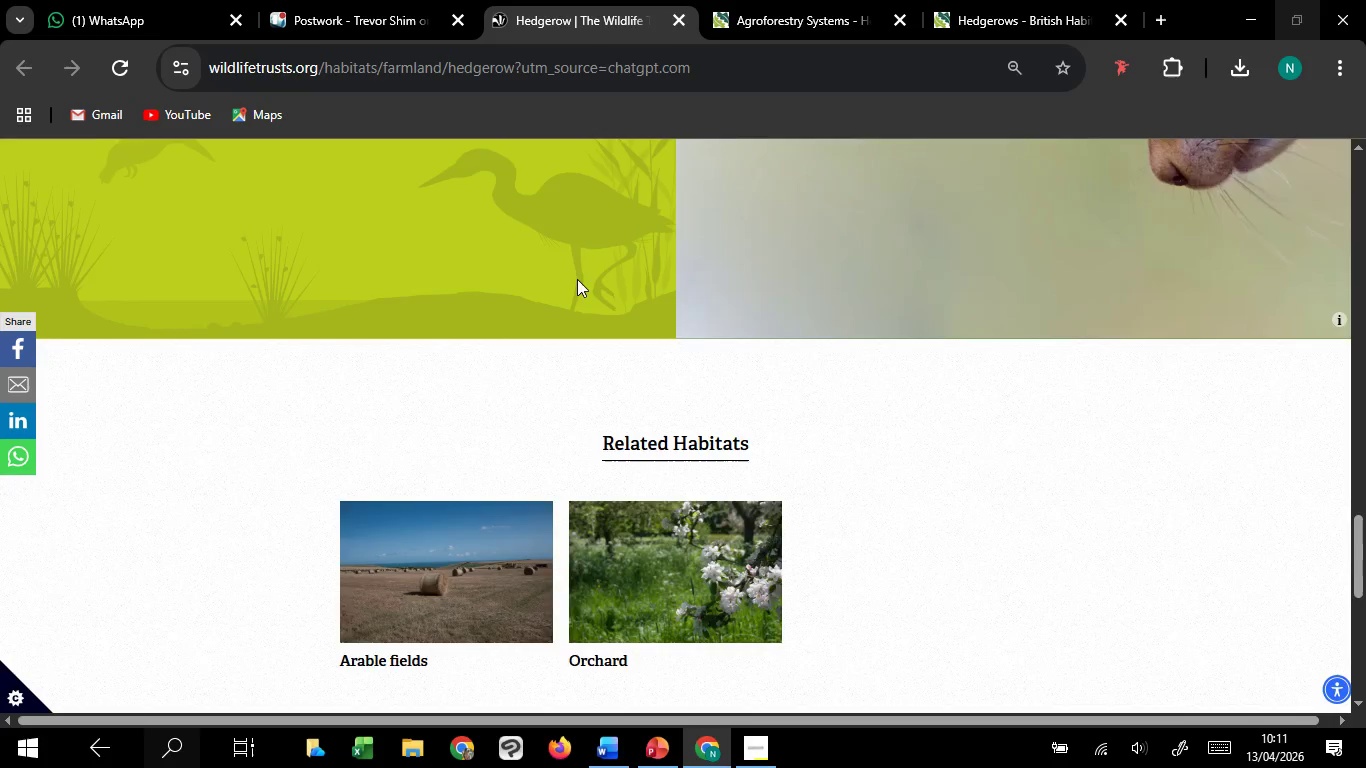 
scroll: coordinate [578, 275], scroll_direction: up, amount: 9.0
 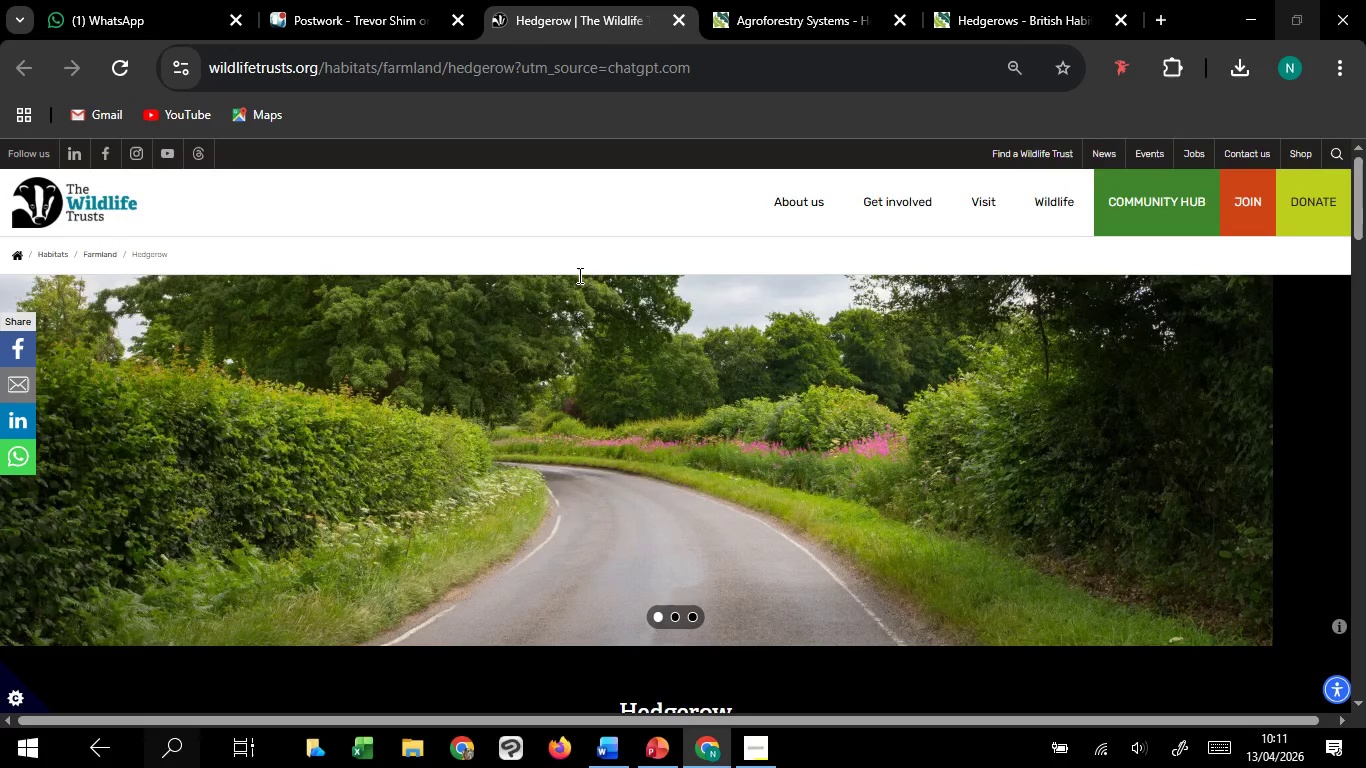 
scroll: coordinate [578, 275], scroll_direction: down, amount: 6.0
 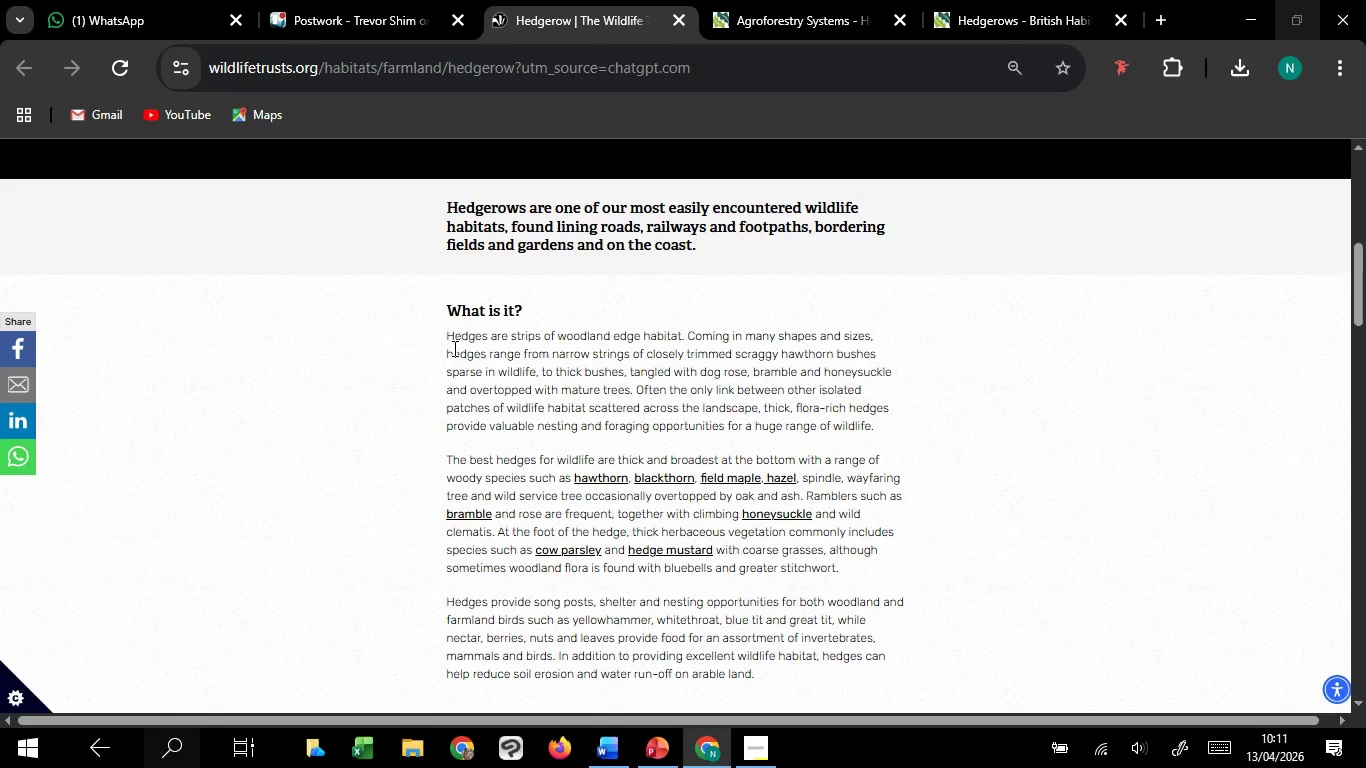 
left_click_drag(start_coordinate=[446, 332], to_coordinate=[863, 416])
 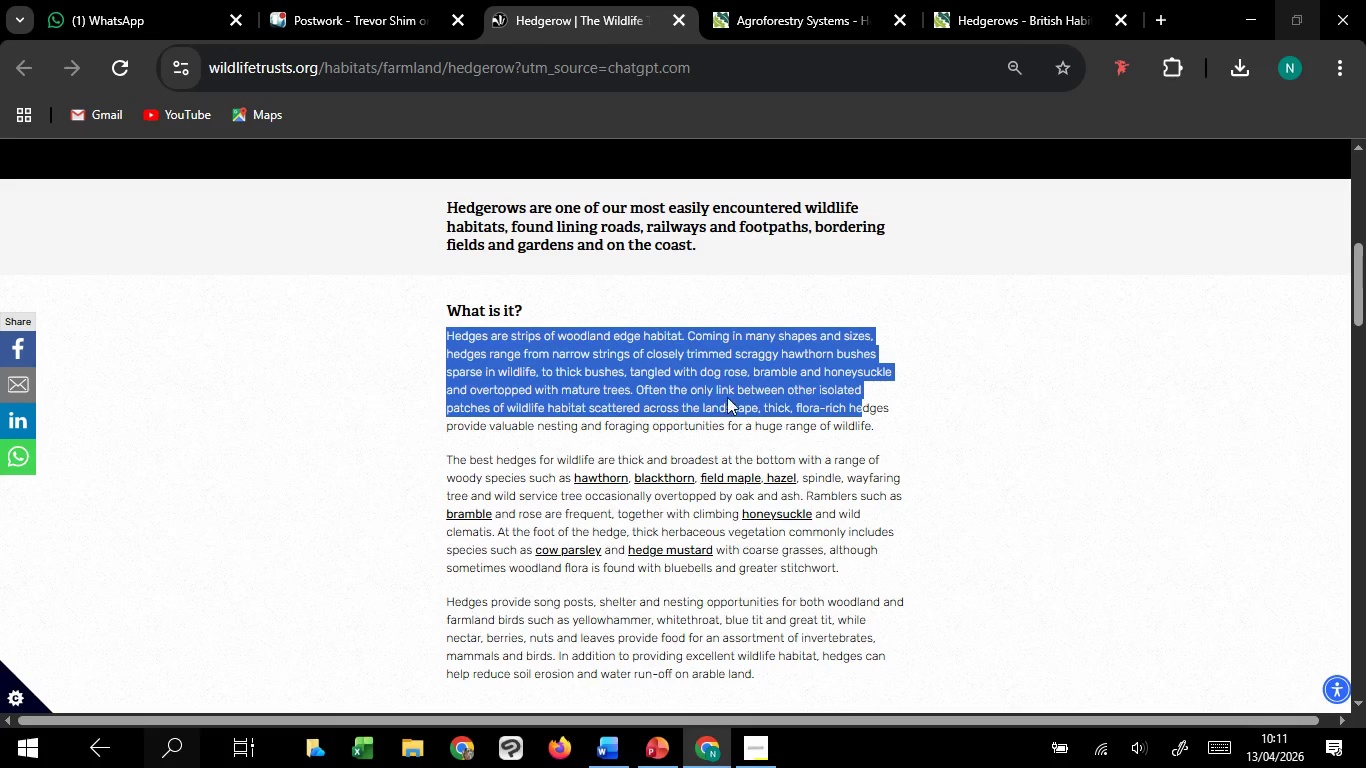 
left_click([542, 449])
 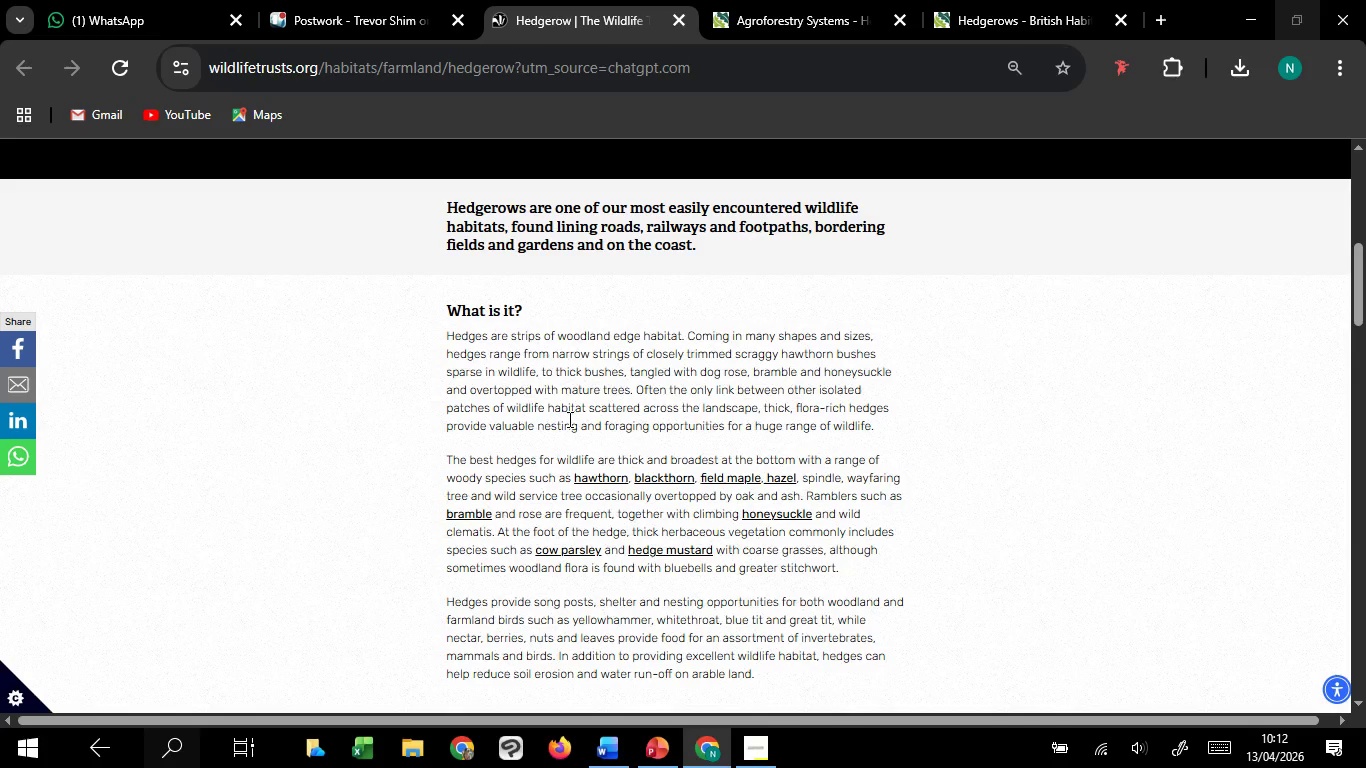 
wait(44.92)
 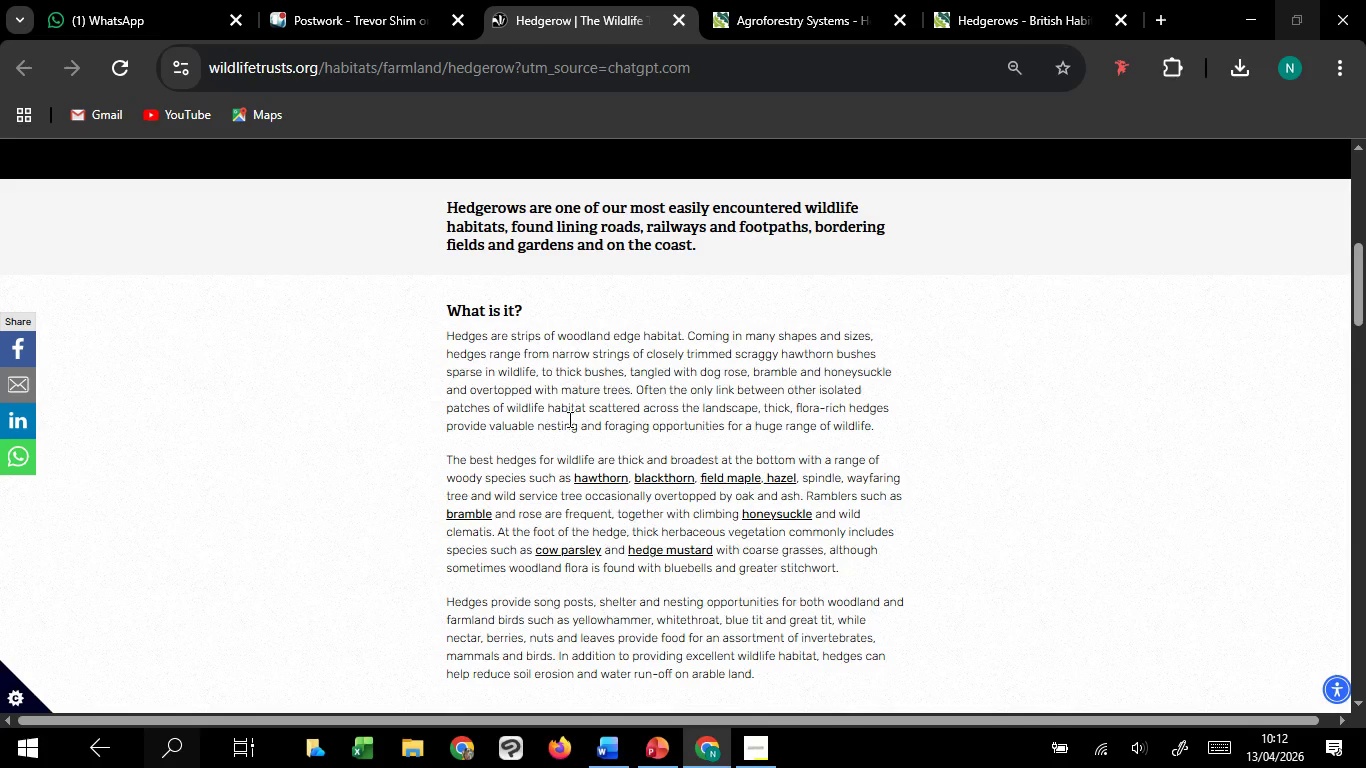 
scroll: coordinate [272, 350], scroll_direction: down, amount: 1.0
 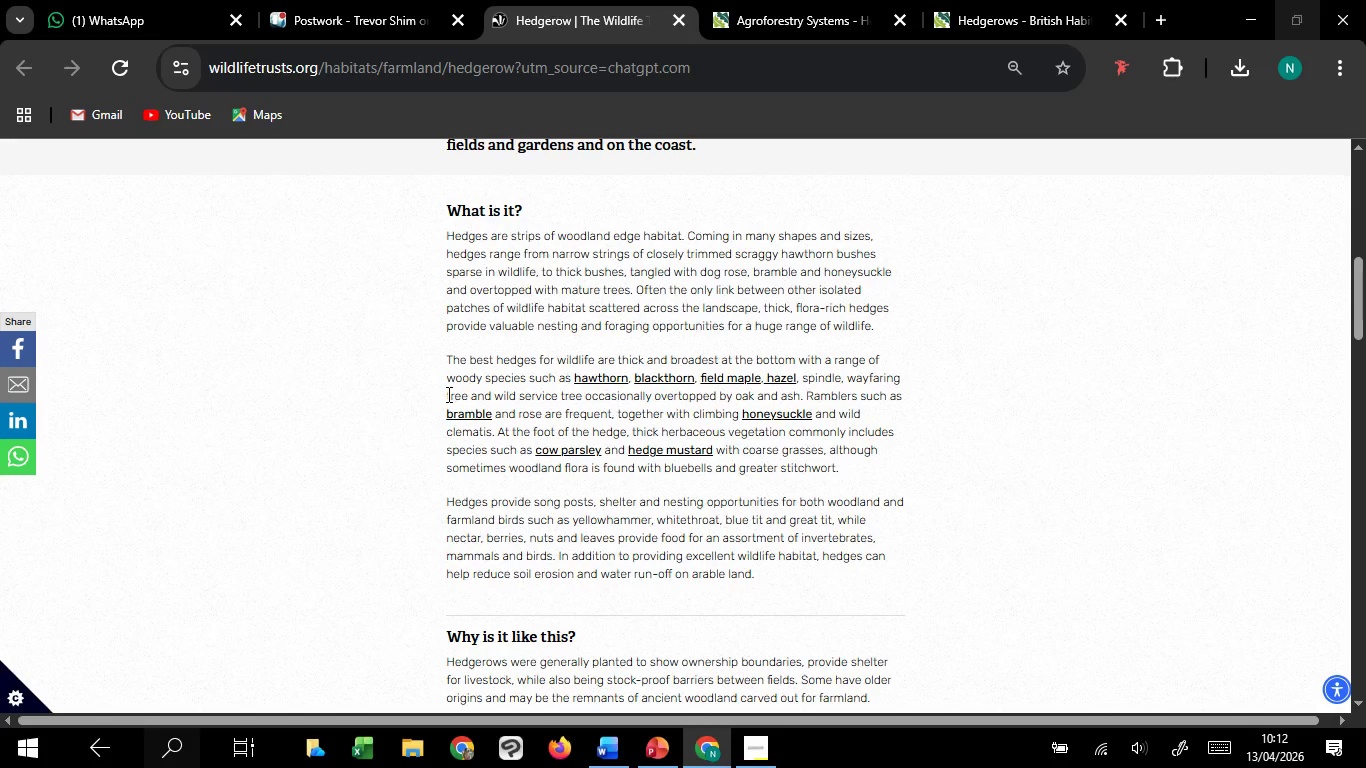 
wait(13.25)
 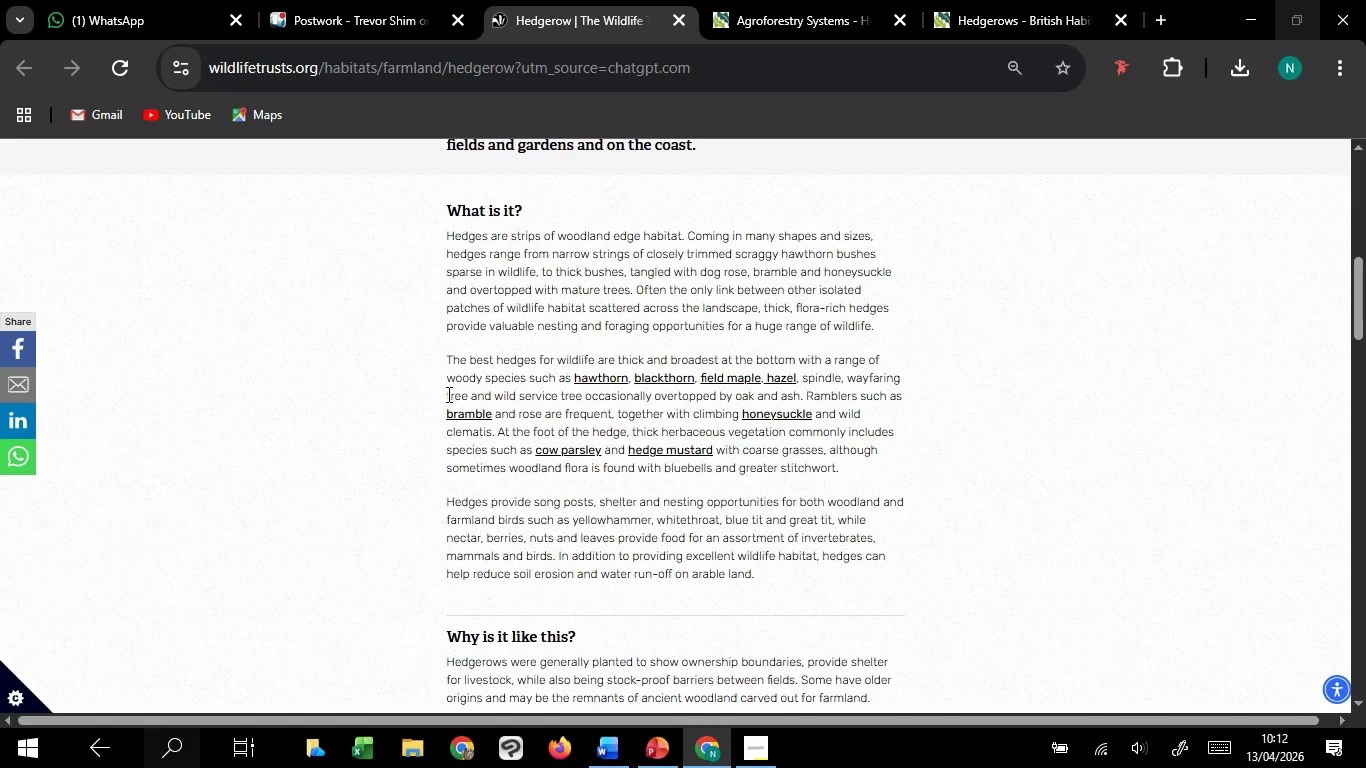 
left_click([502, 519])
 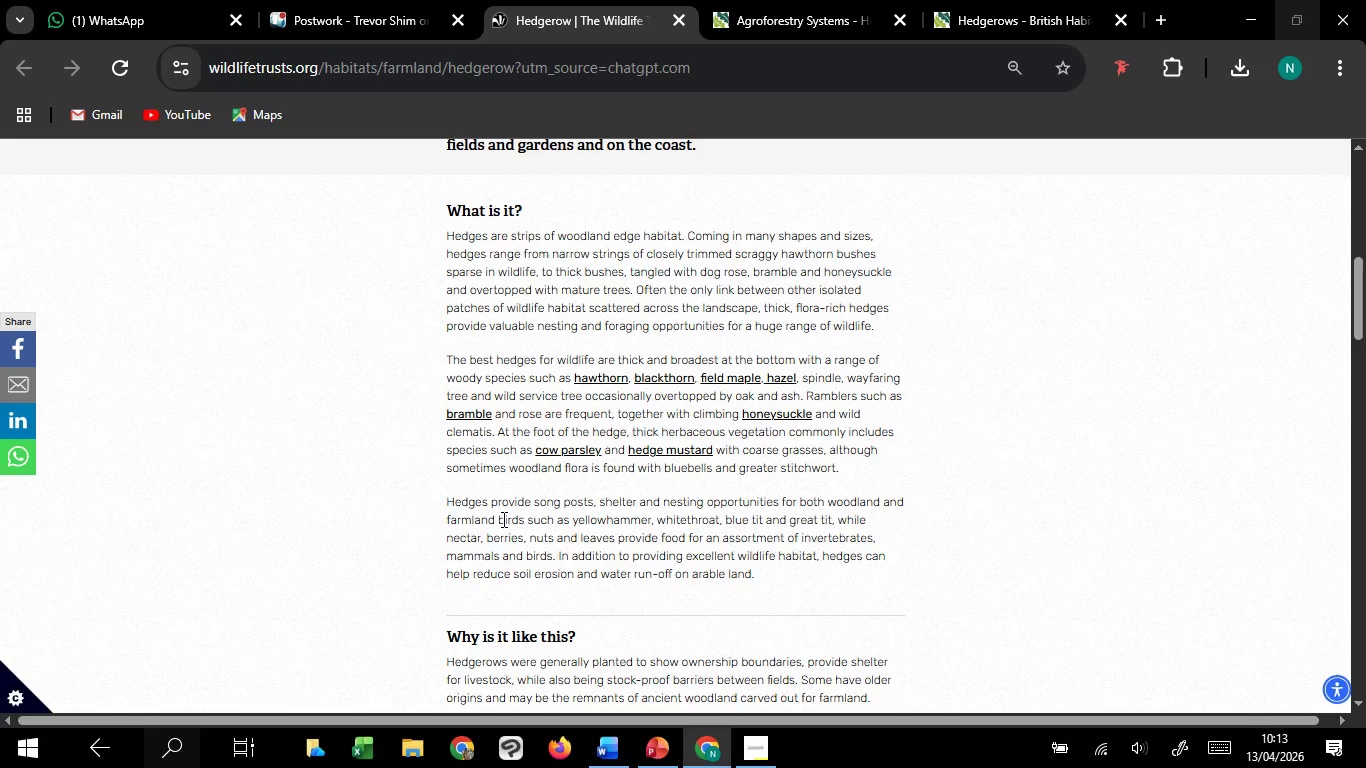 
wait(32.27)
 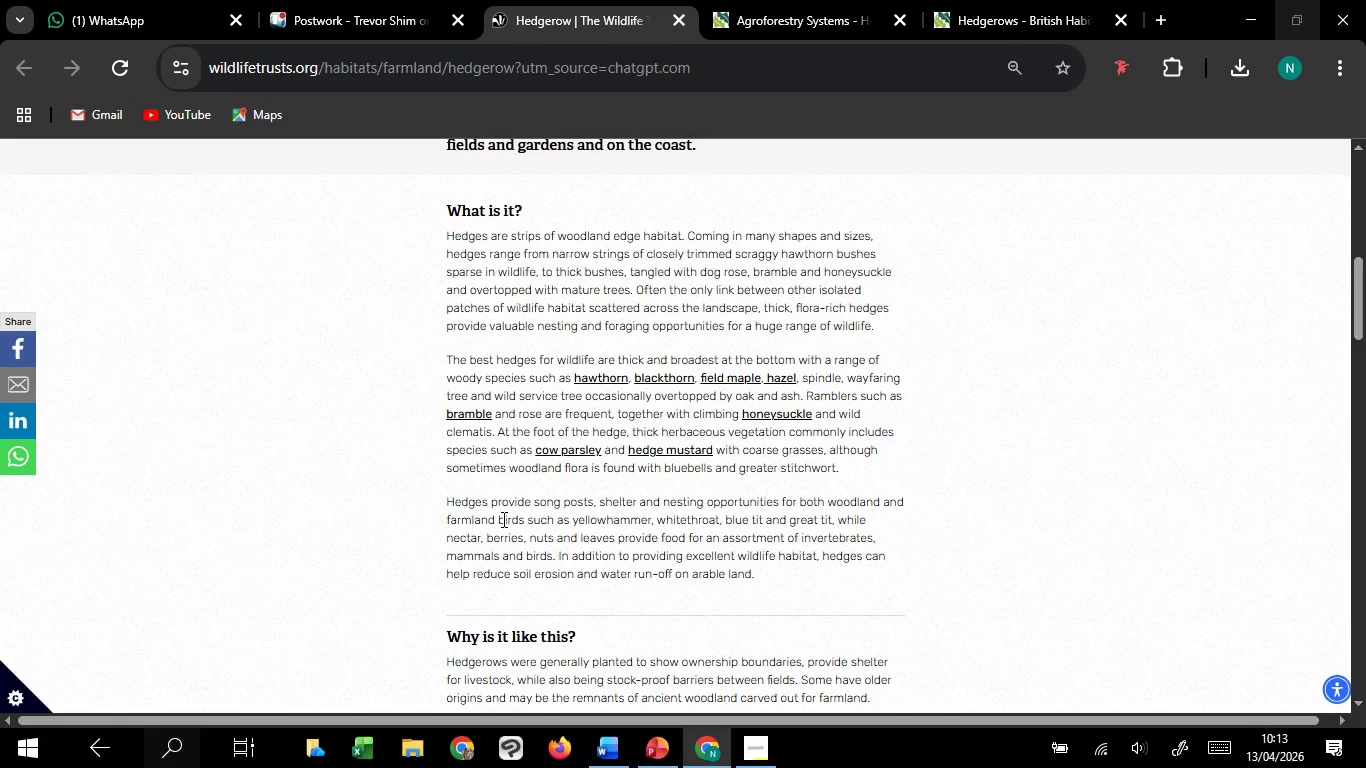 
left_click([502, 519])
 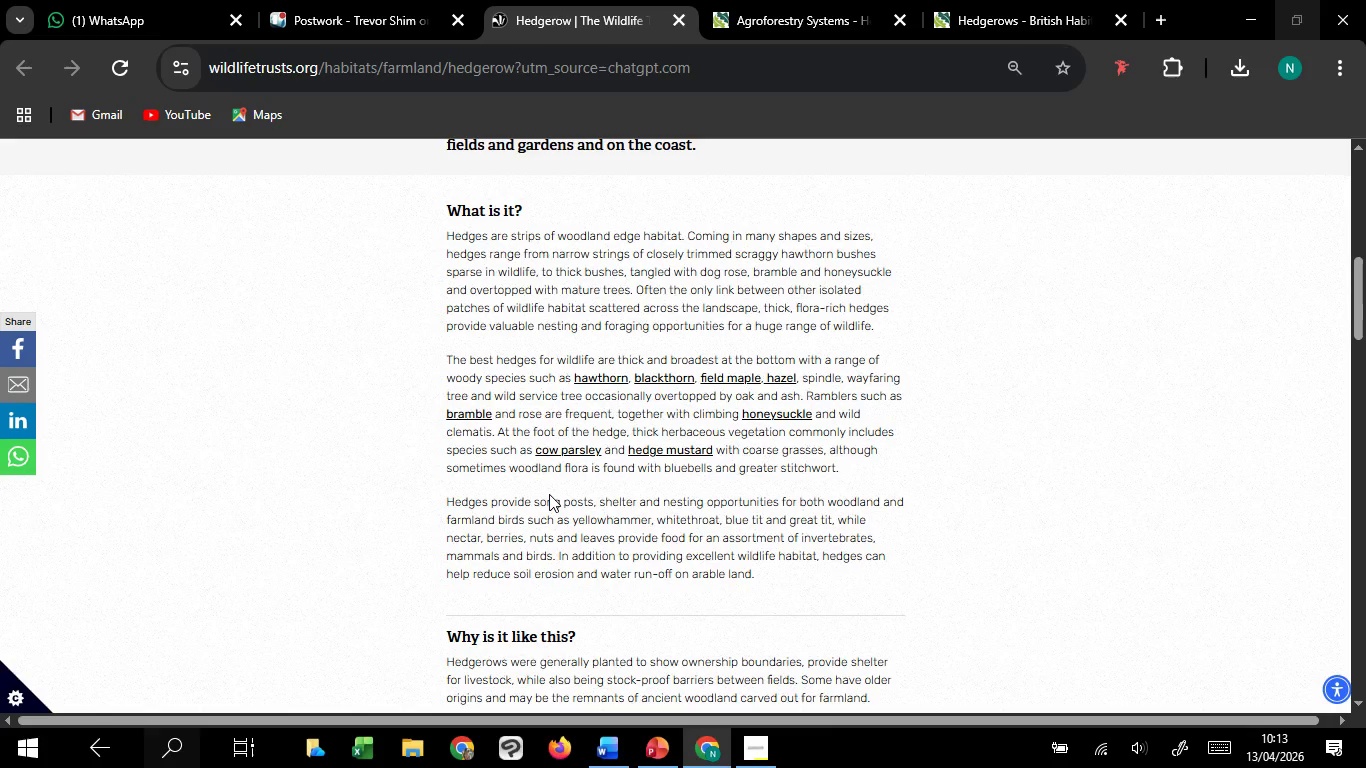 
left_click([549, 494])
 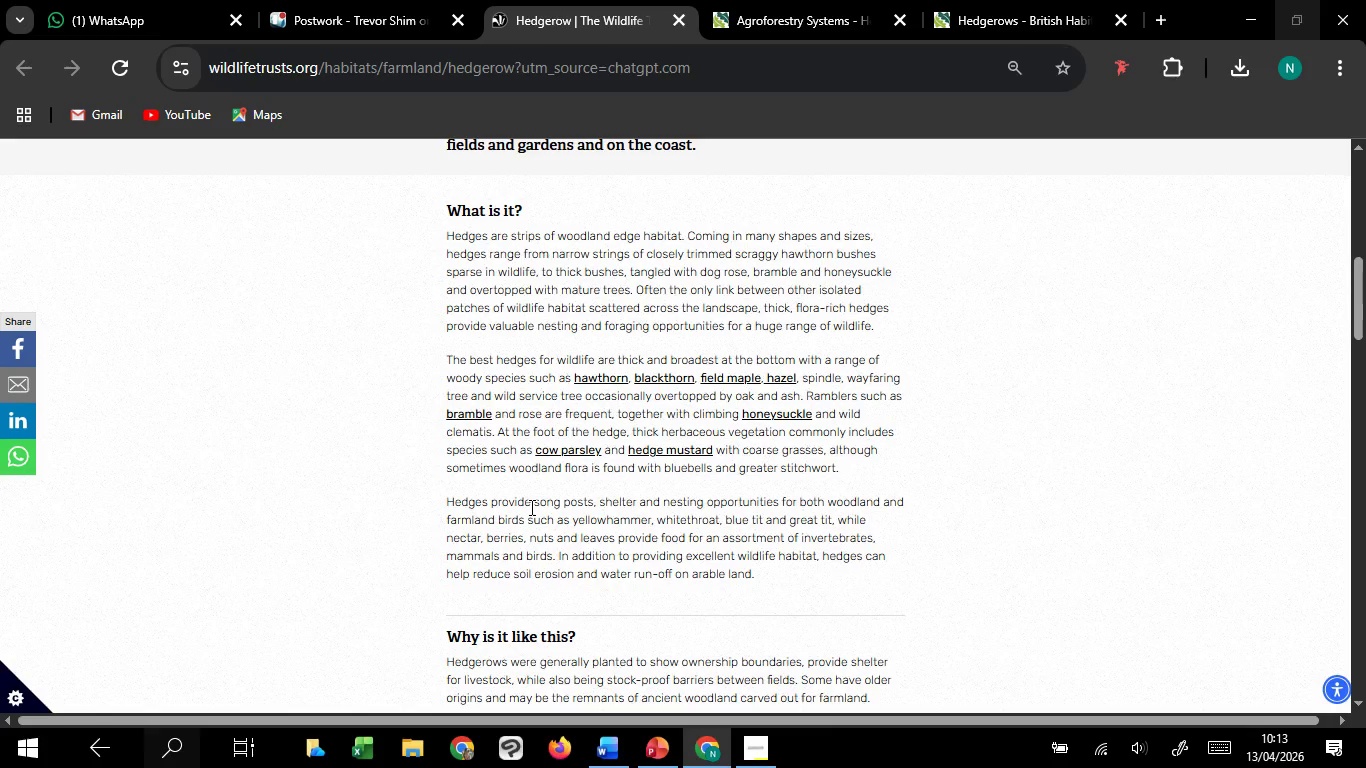 
left_click([530, 507])
 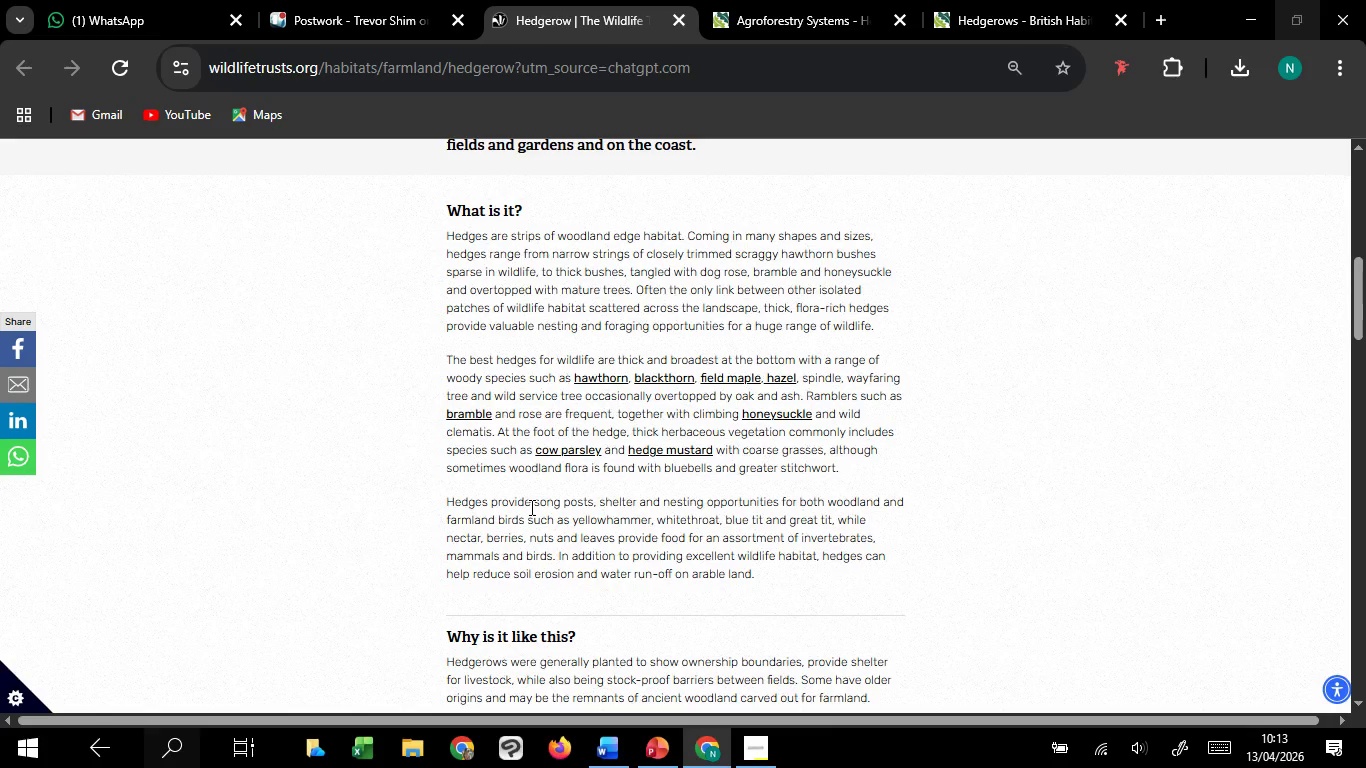 
scroll: coordinate [530, 507], scroll_direction: down, amount: 1.0
 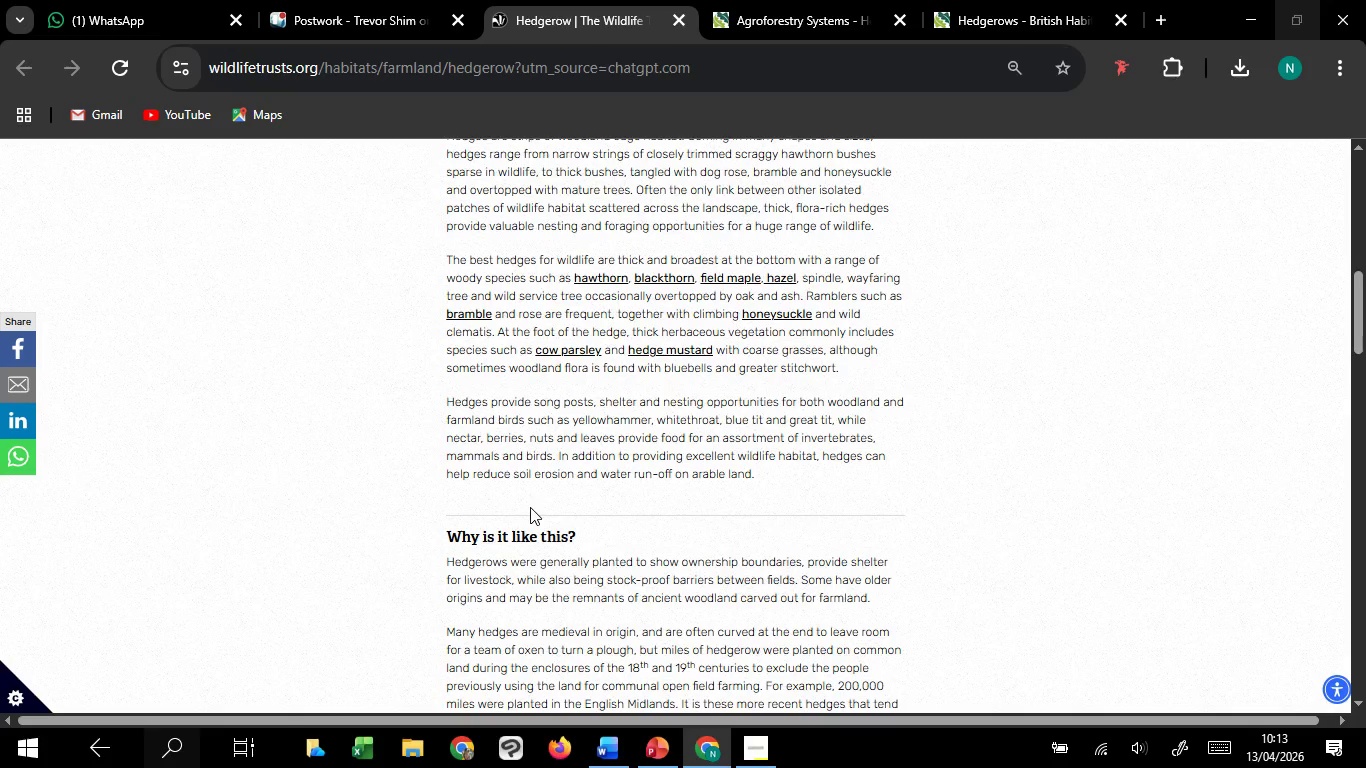 
wait(24.37)
 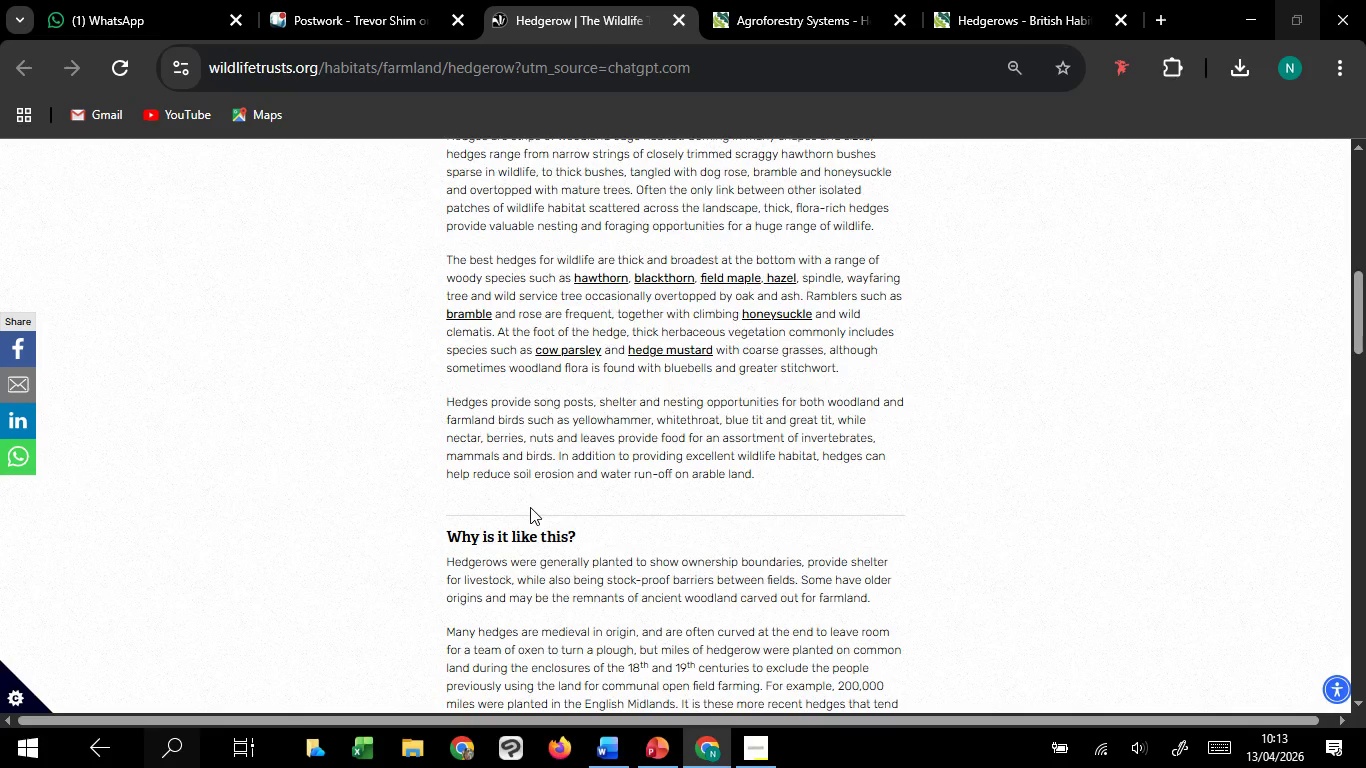 
left_click([544, 539])
 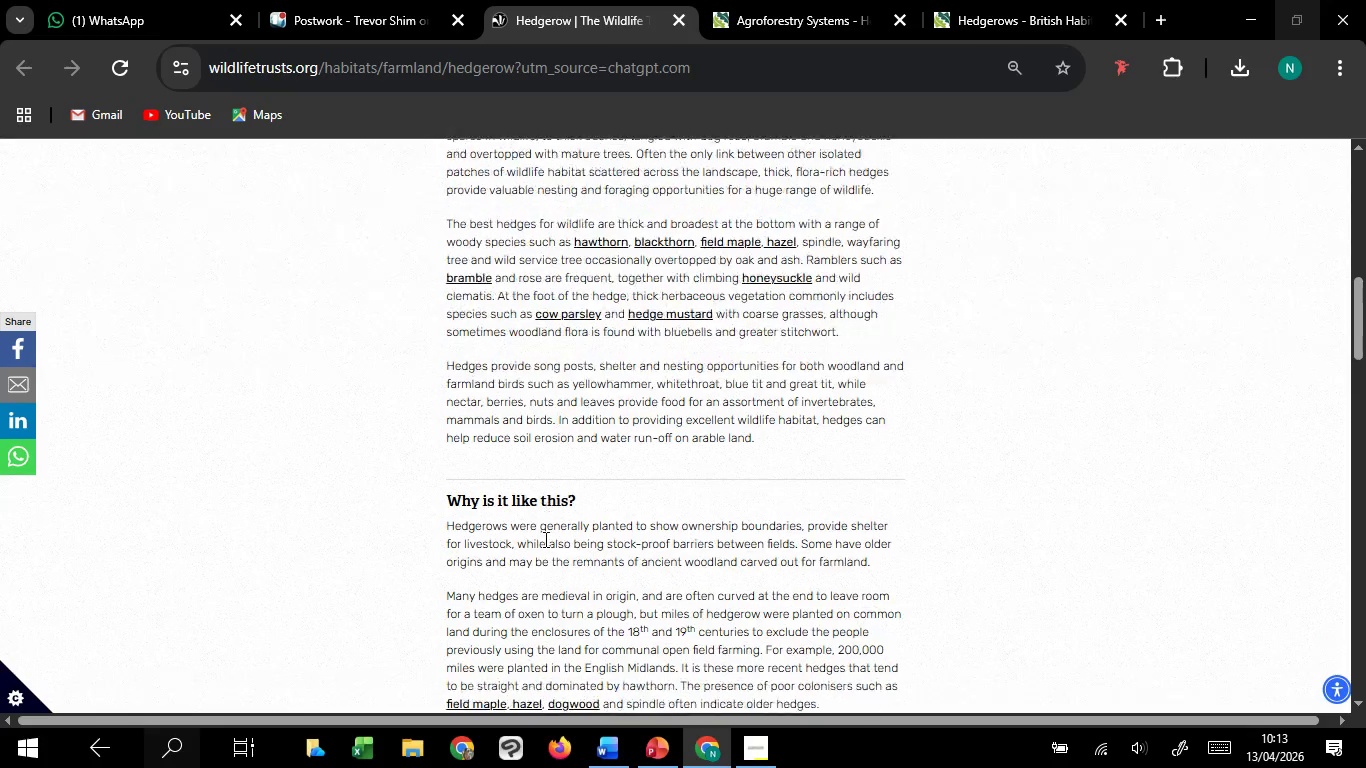 
scroll: coordinate [544, 539], scroll_direction: down, amount: 3.0
 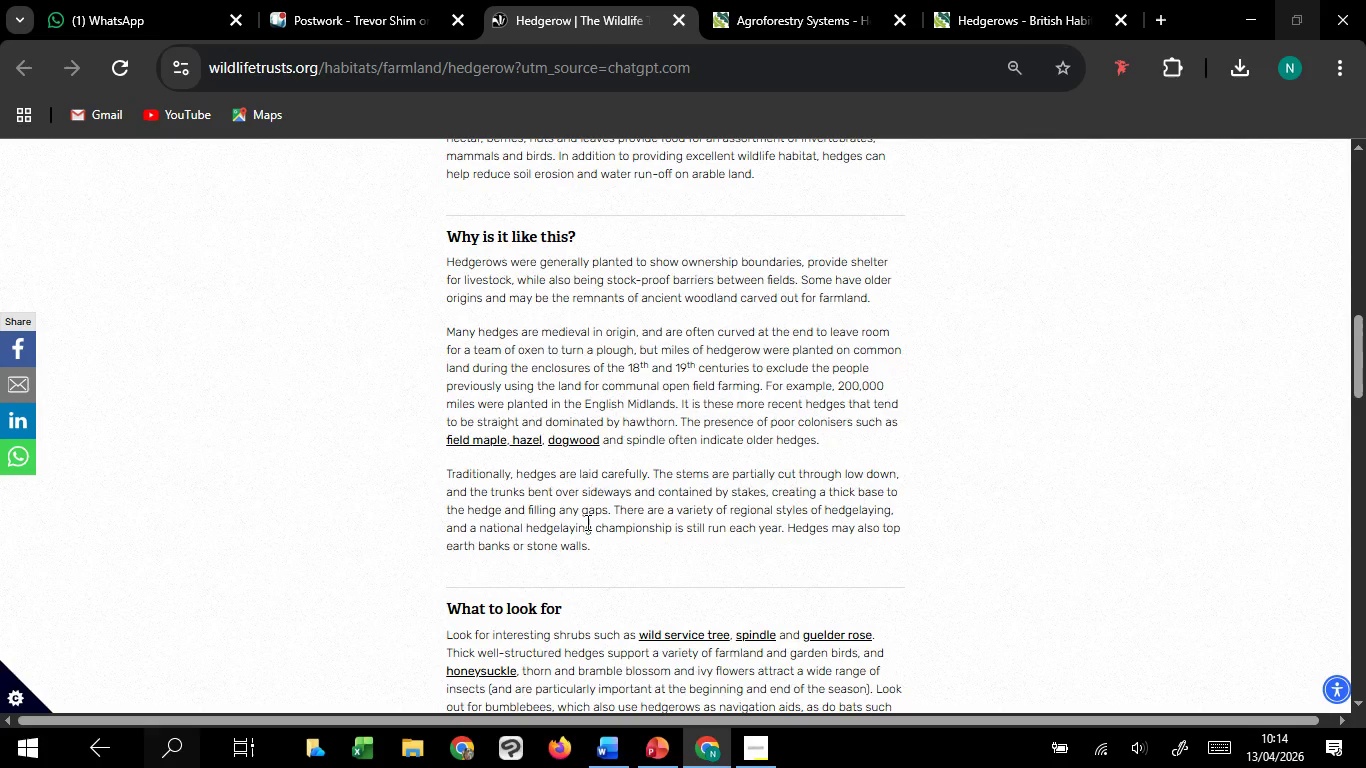 
wait(70.64)
 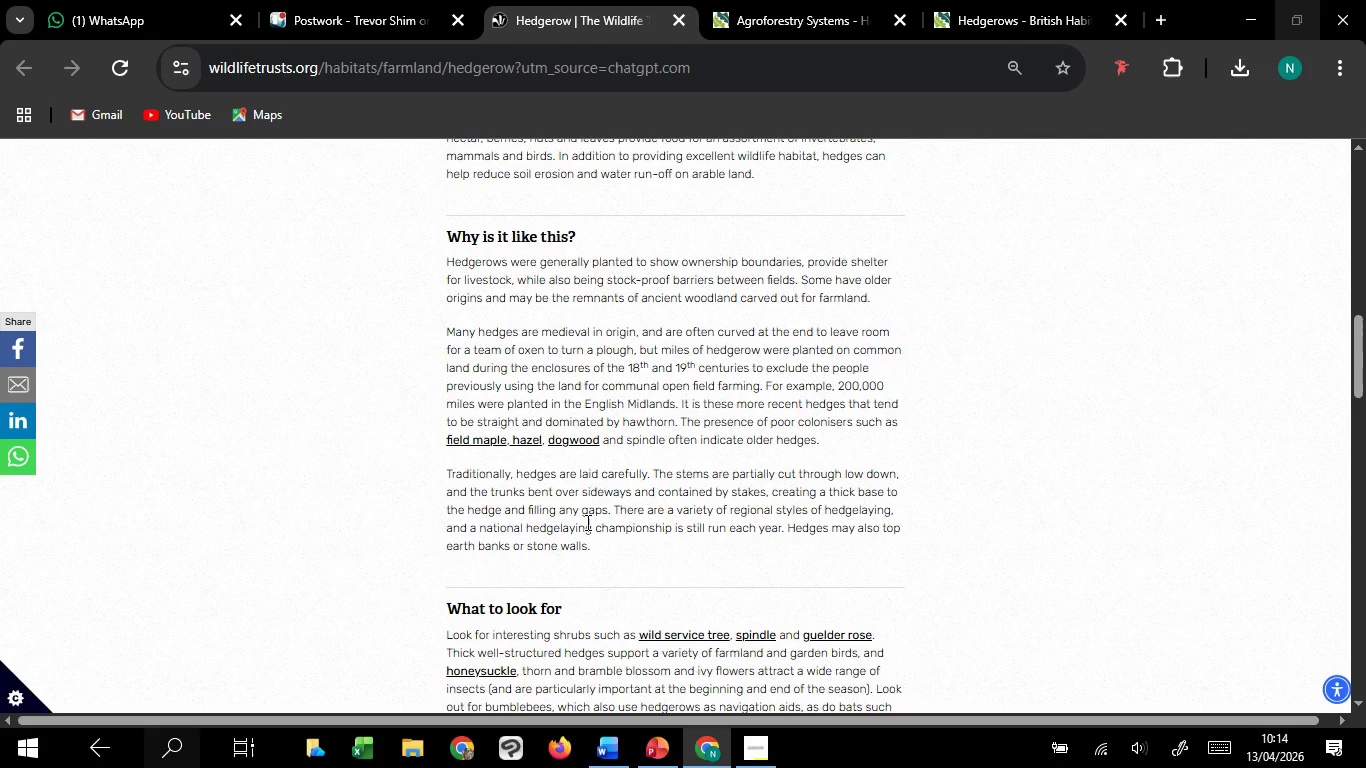 
left_click([555, 519])
 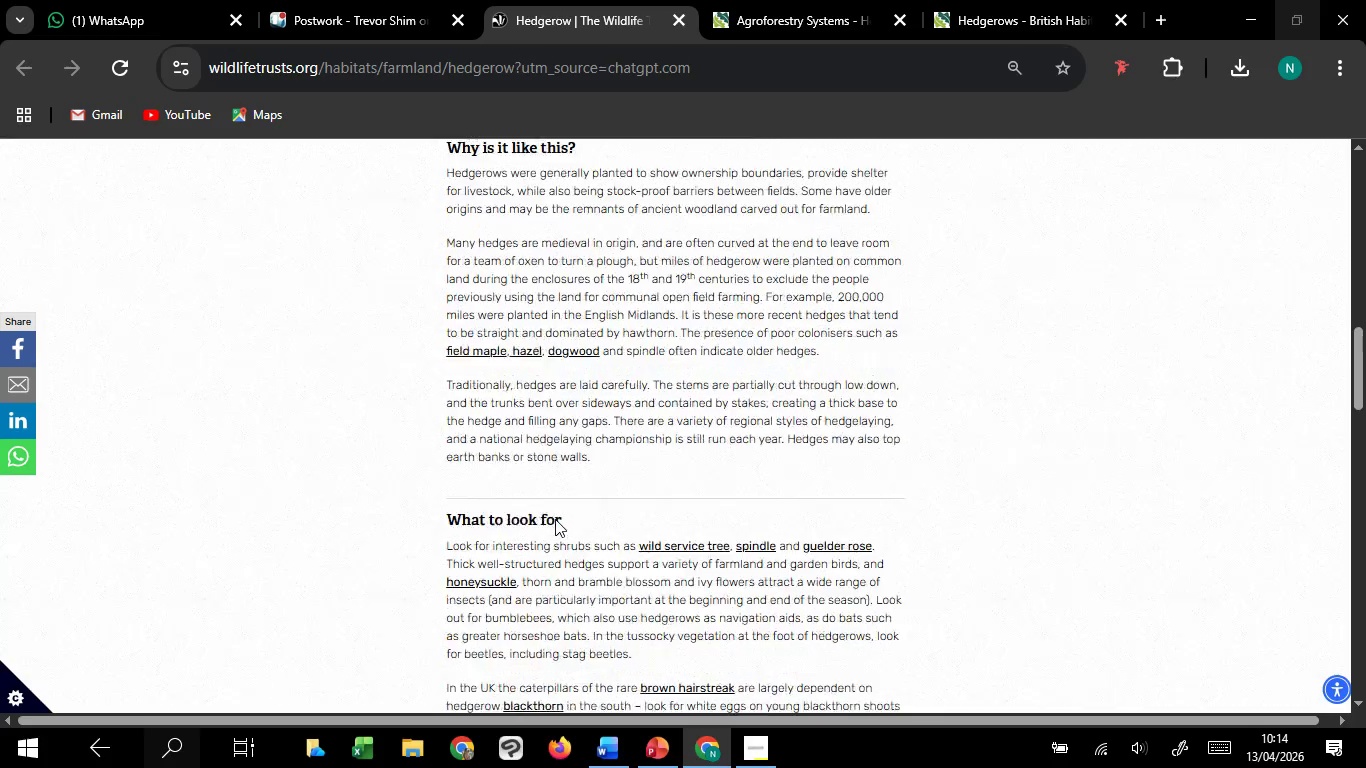 
scroll: coordinate [526, 509], scroll_direction: down, amount: 4.0
 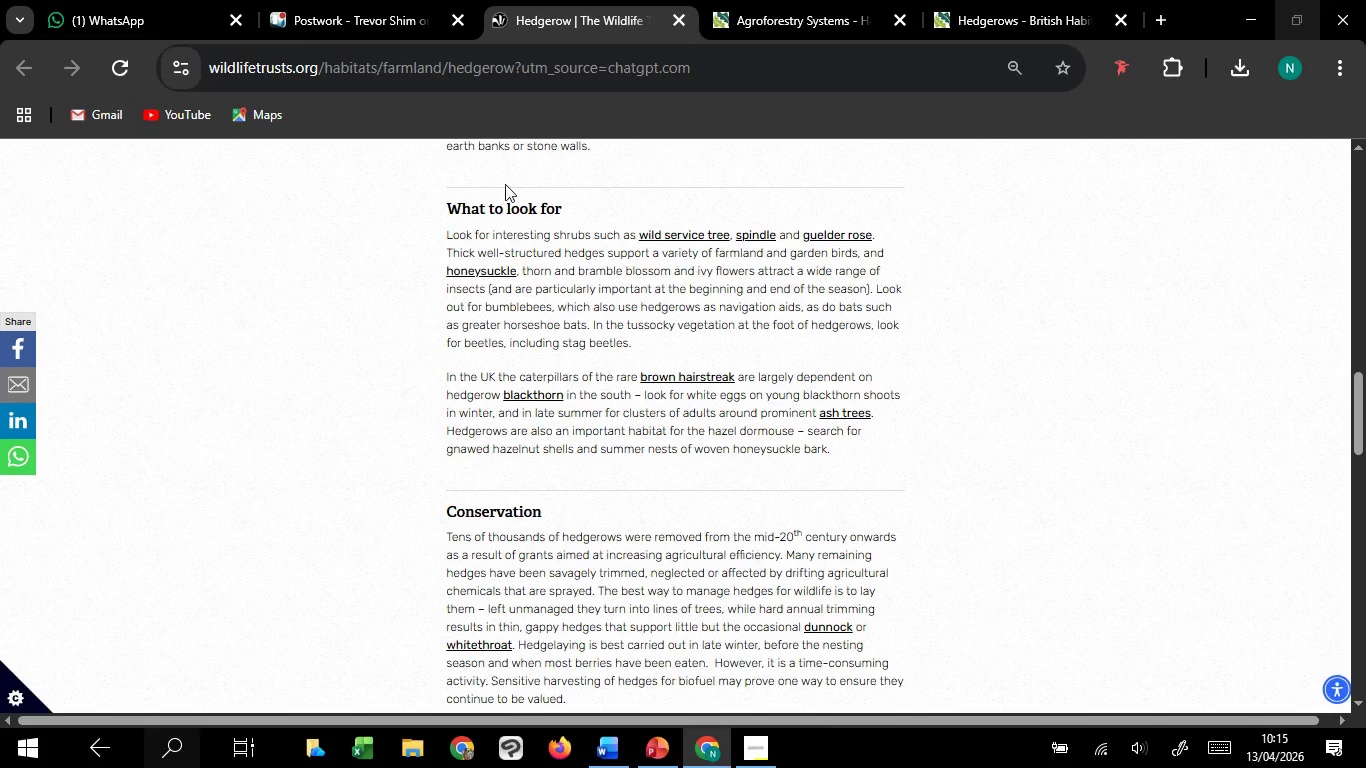 
wait(18.47)
 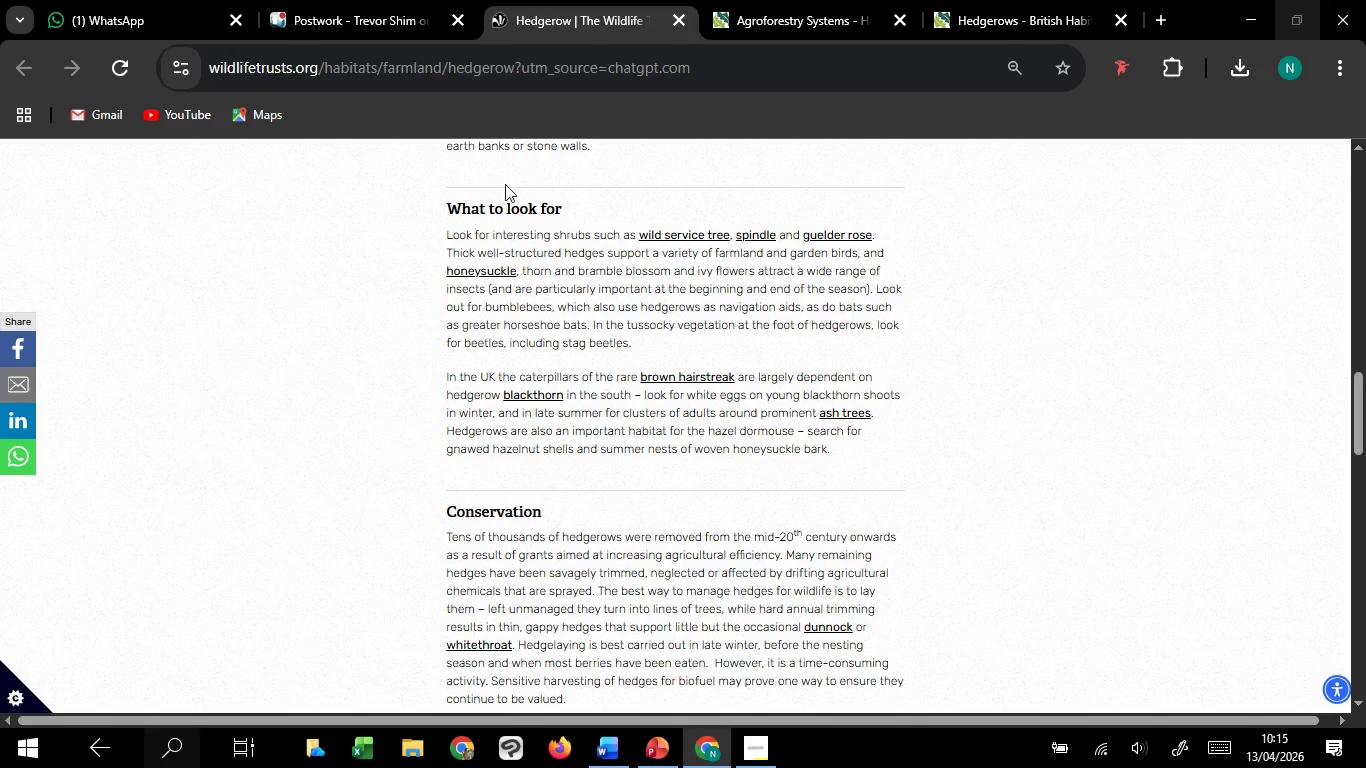 
left_click_drag(start_coordinate=[446, 235], to_coordinate=[850, 445])
 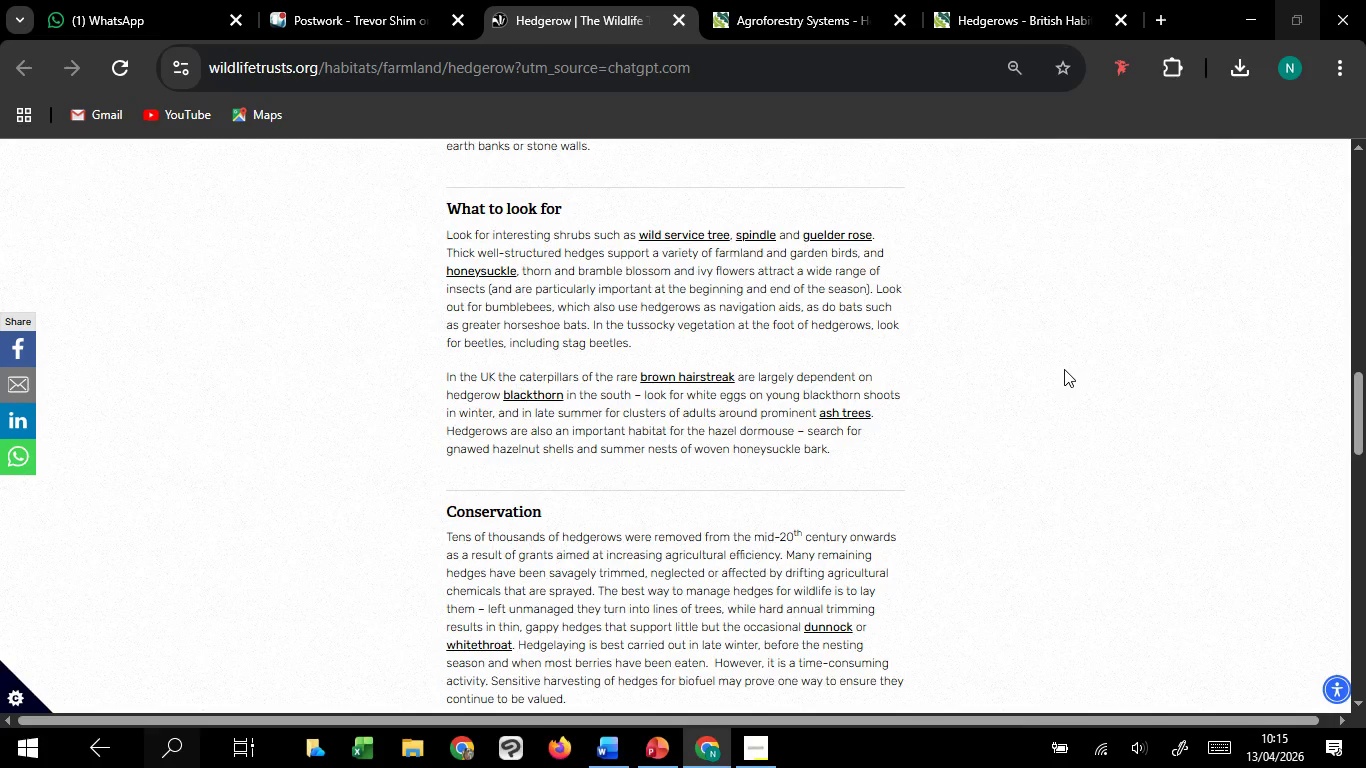 
left_click([1064, 369])
 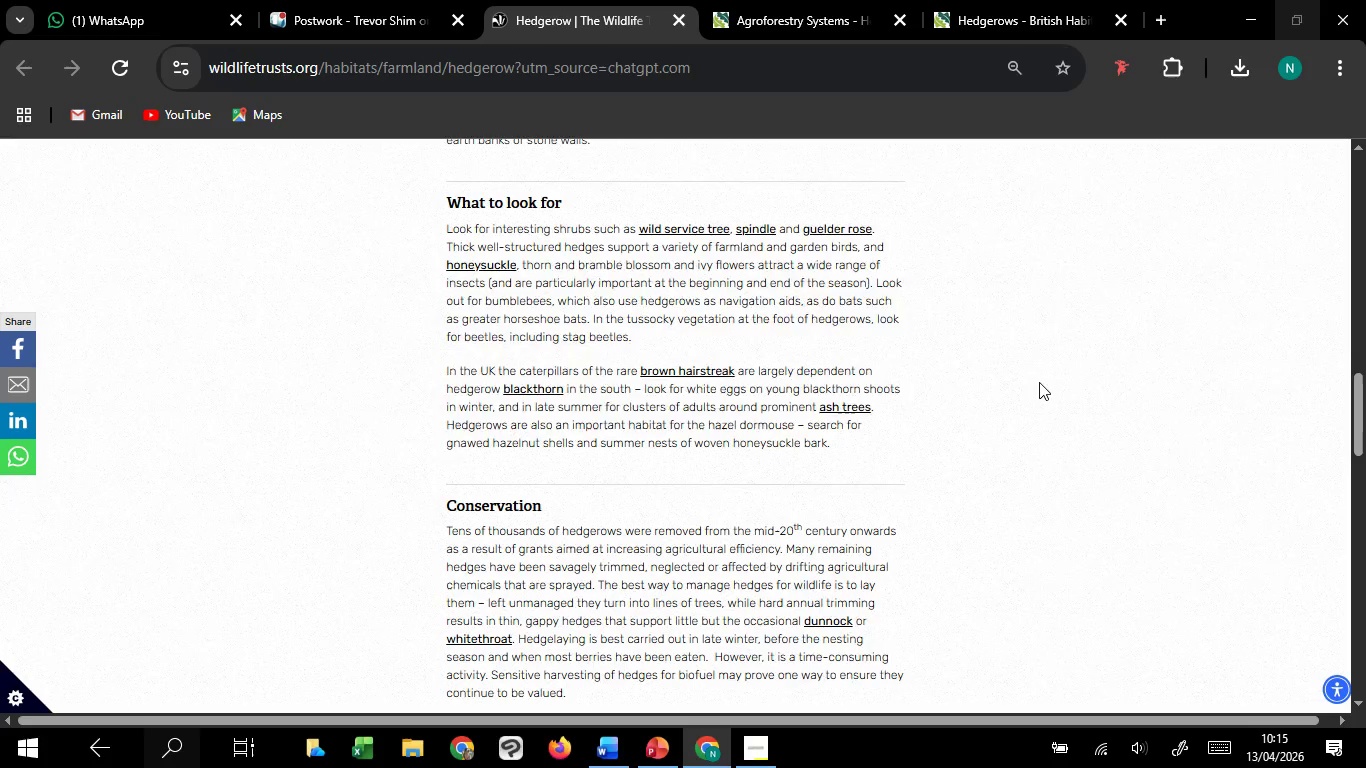 
scroll: coordinate [1039, 382], scroll_direction: down, amount: 2.0
 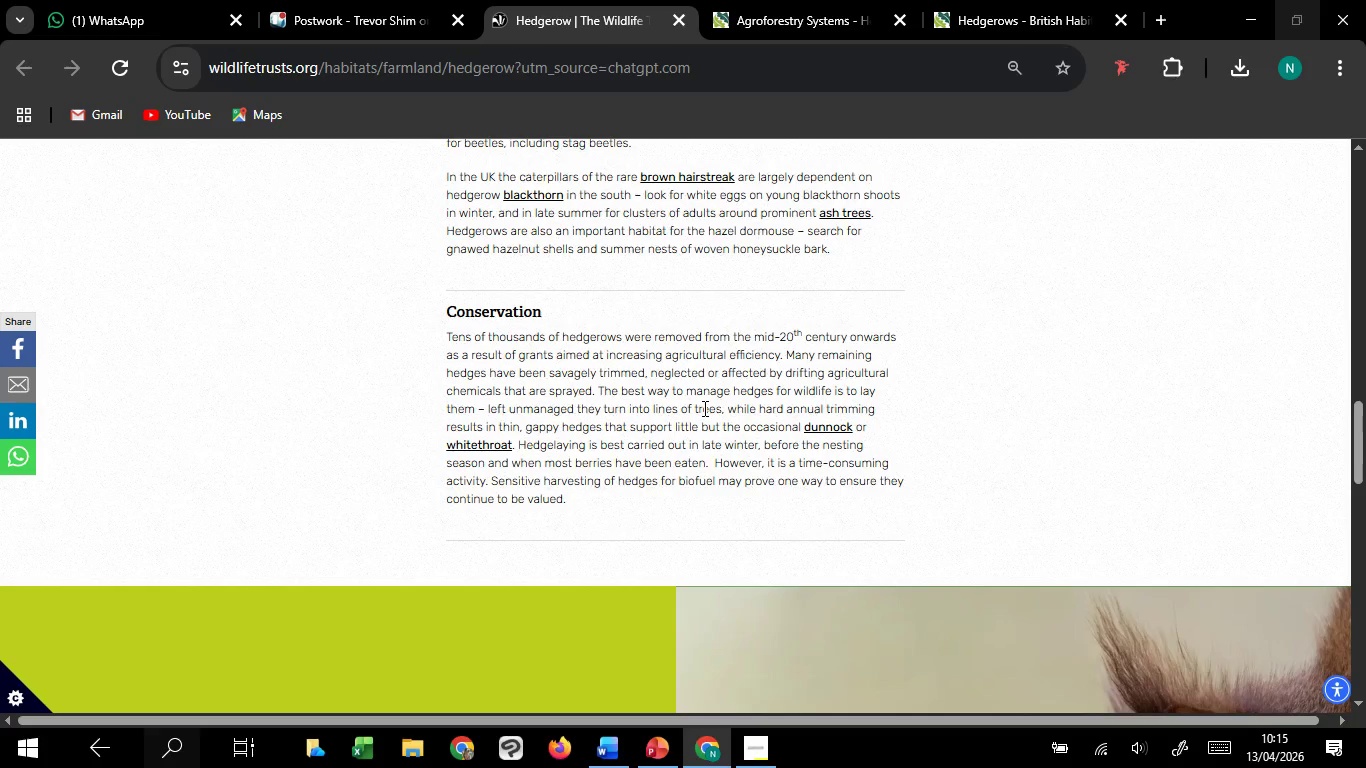 
wait(33.5)
 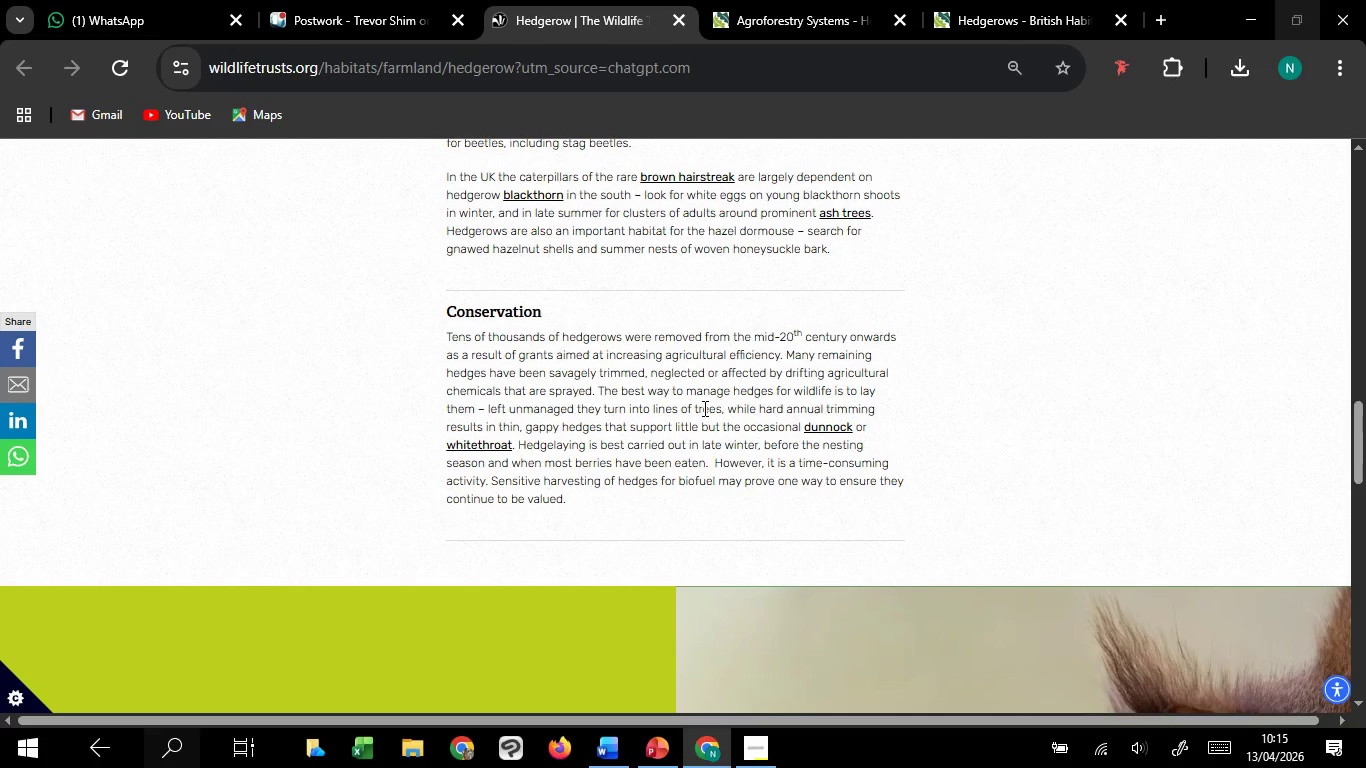 
left_click([695, 403])
 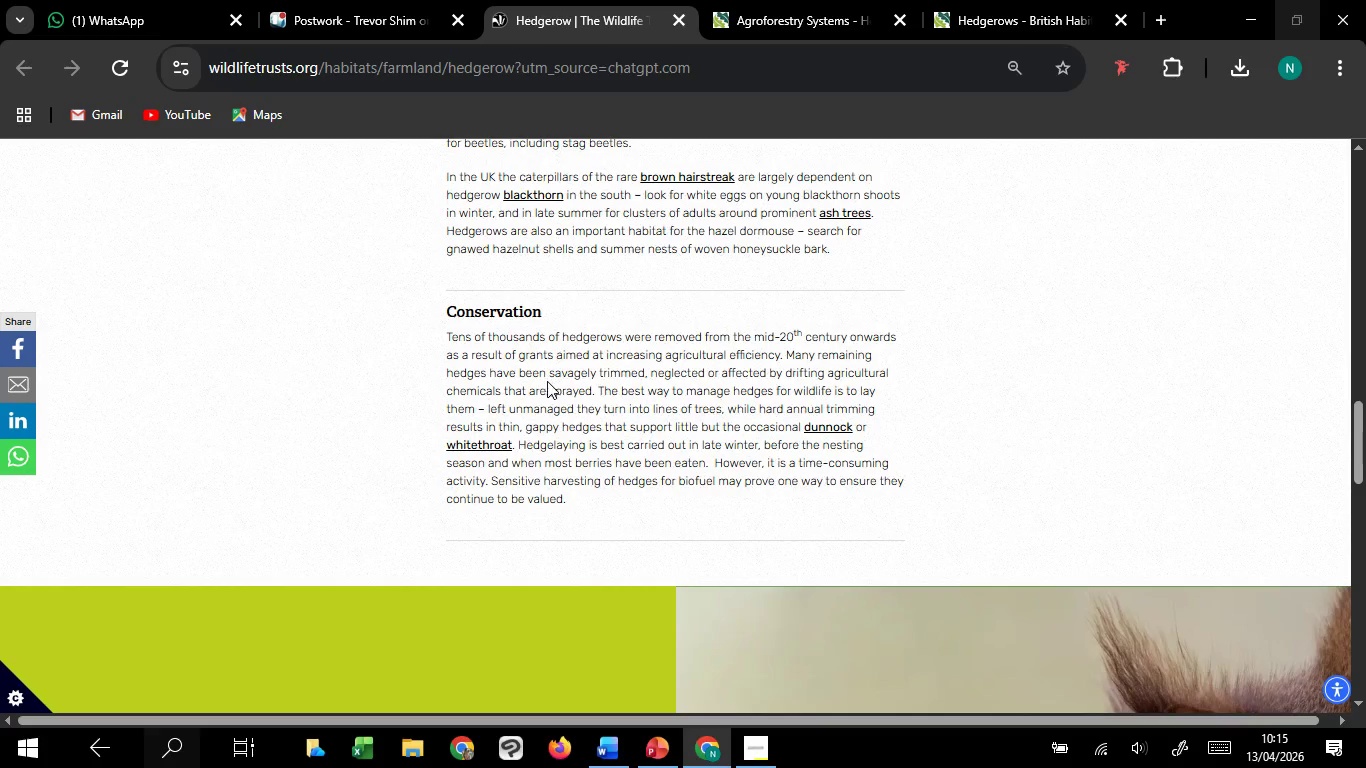 
hold_key(key=Escape, duration=1.51)
 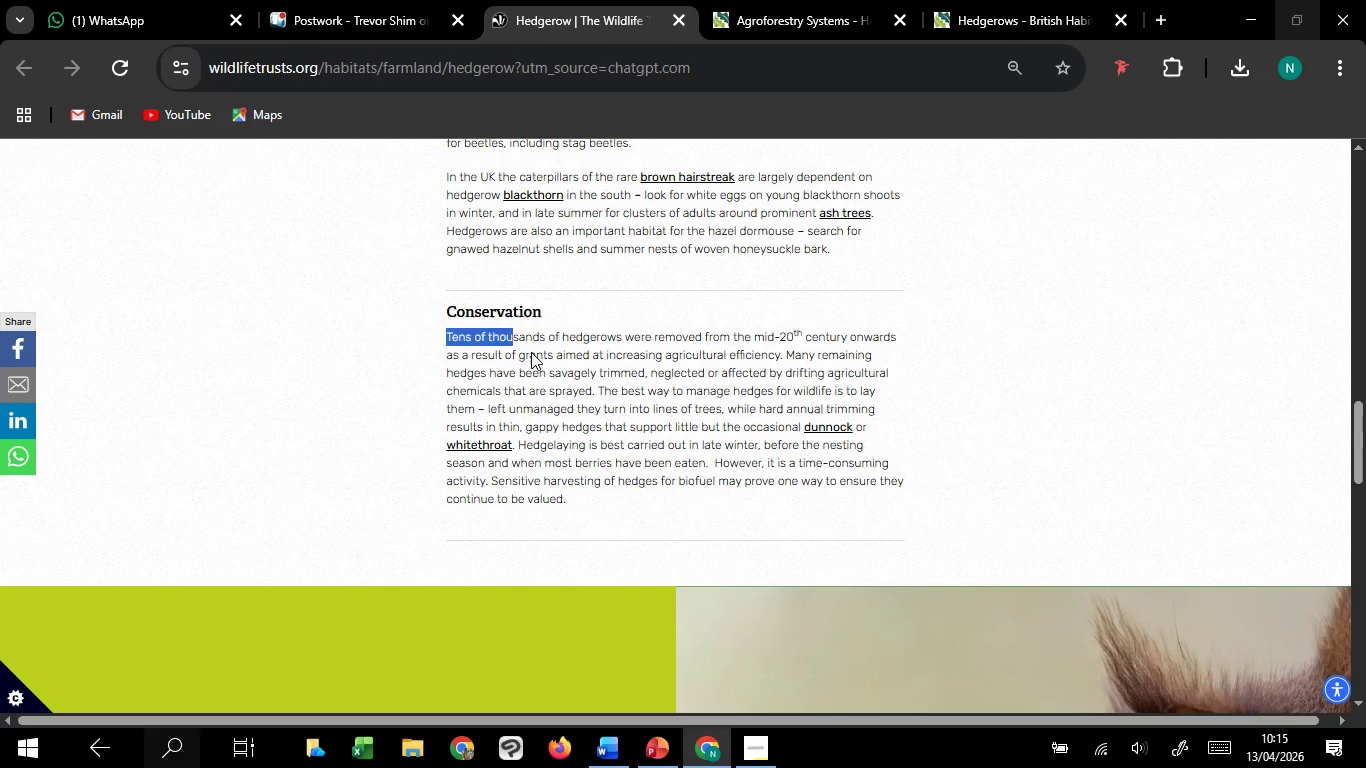 
hold_key(key=Escape, duration=0.95)
 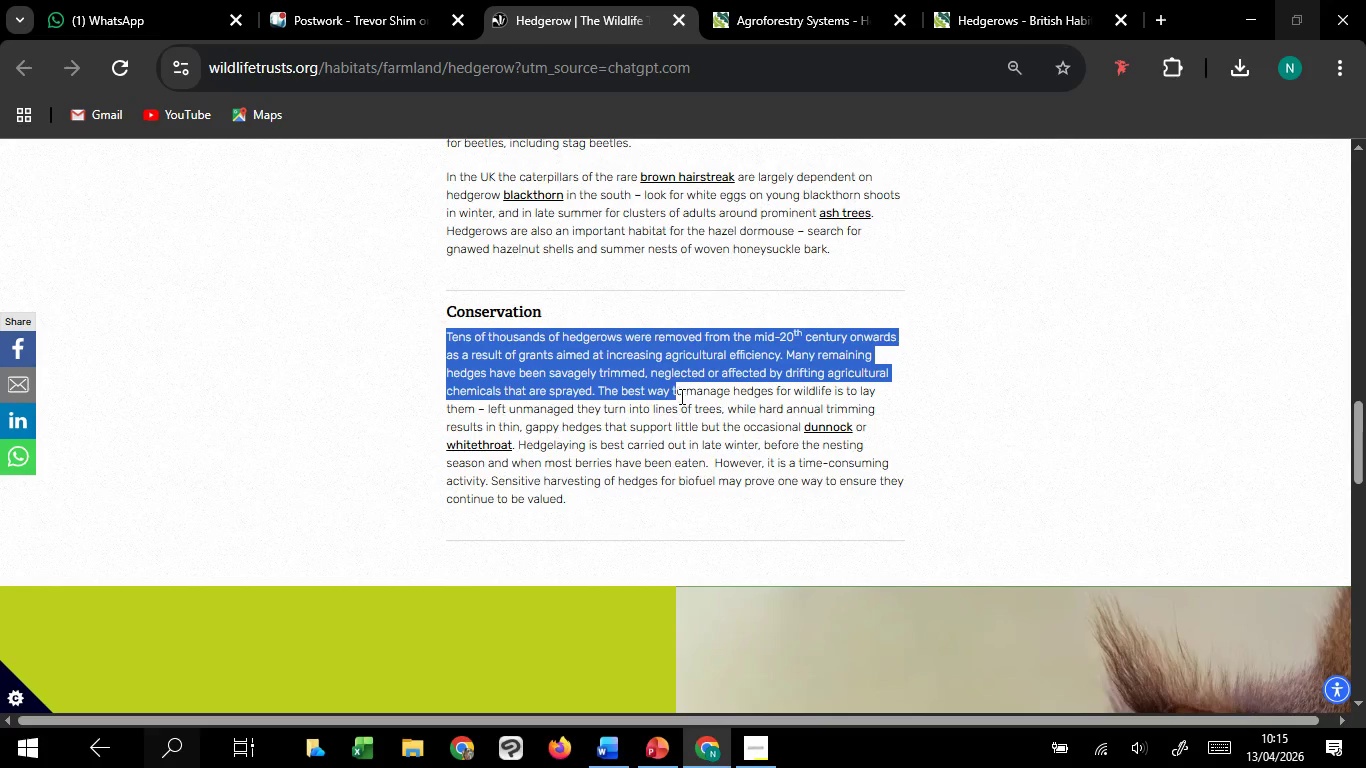 
left_click_drag(start_coordinate=[446, 337], to_coordinate=[878, 524])
 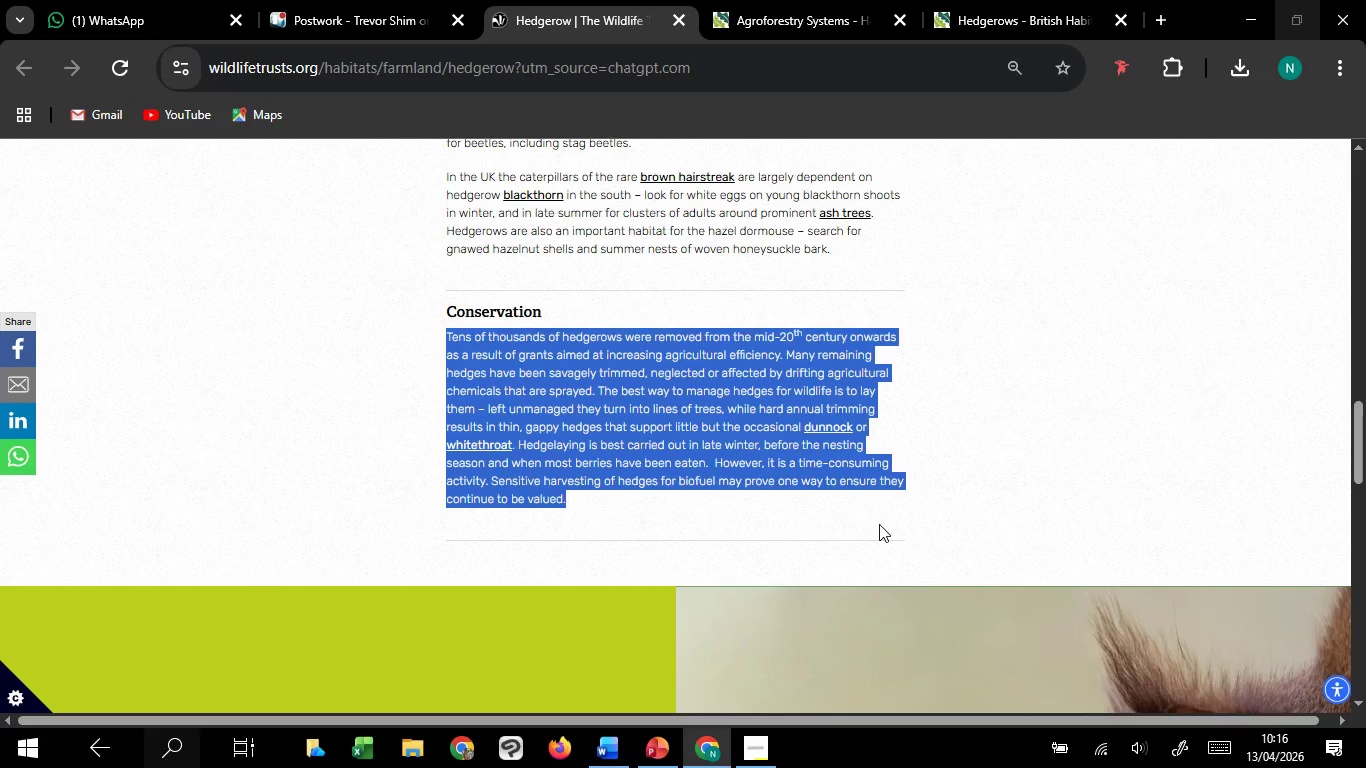 
hold_key(key=Escape, duration=0.97)
 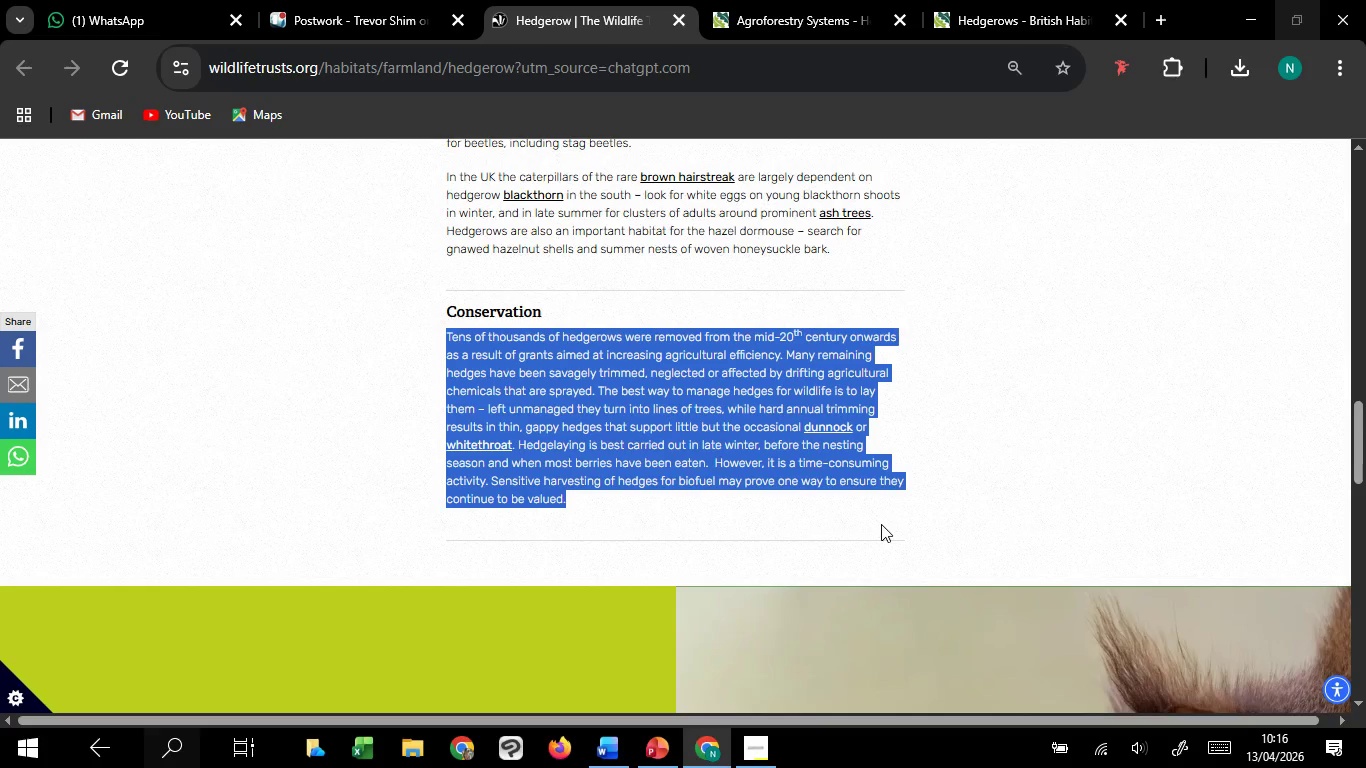 
wait(17.27)
 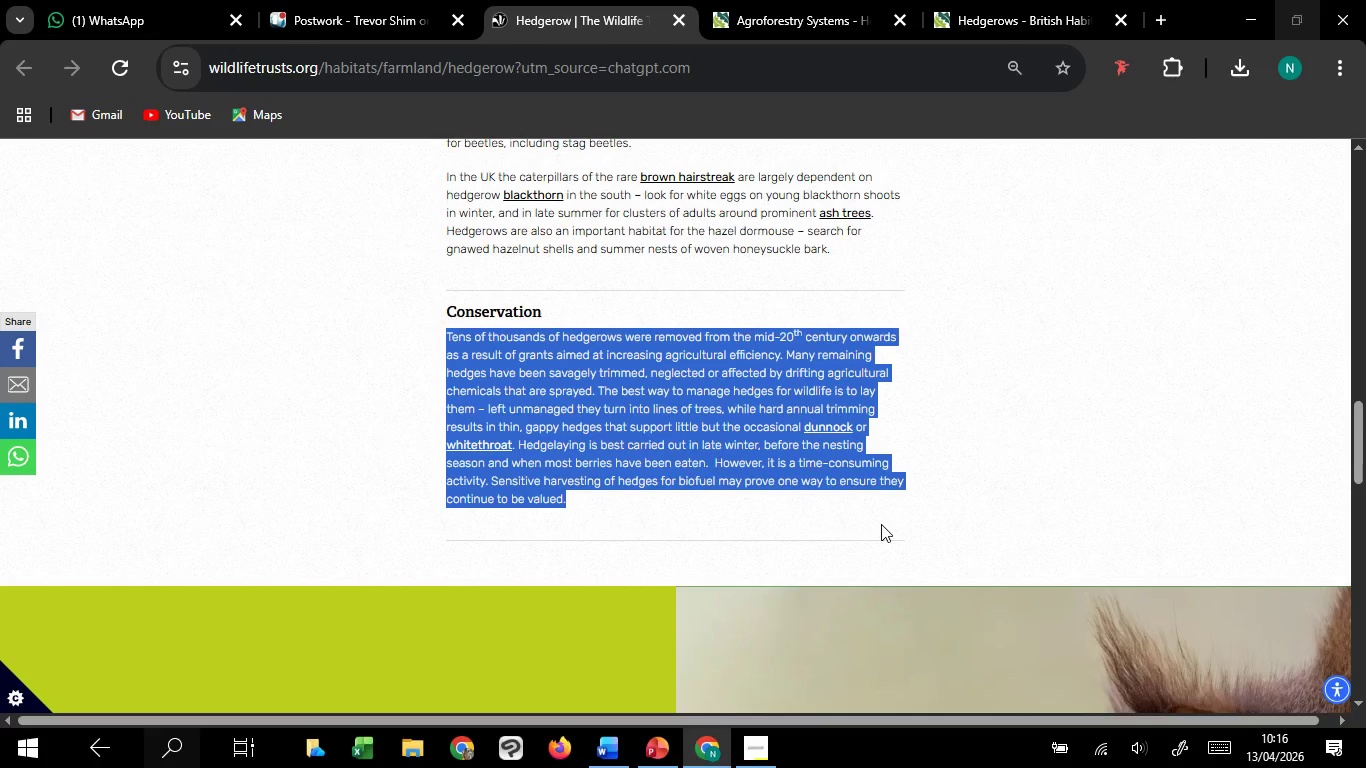 
scroll: coordinate [1063, 372], scroll_direction: down, amount: 1.0
 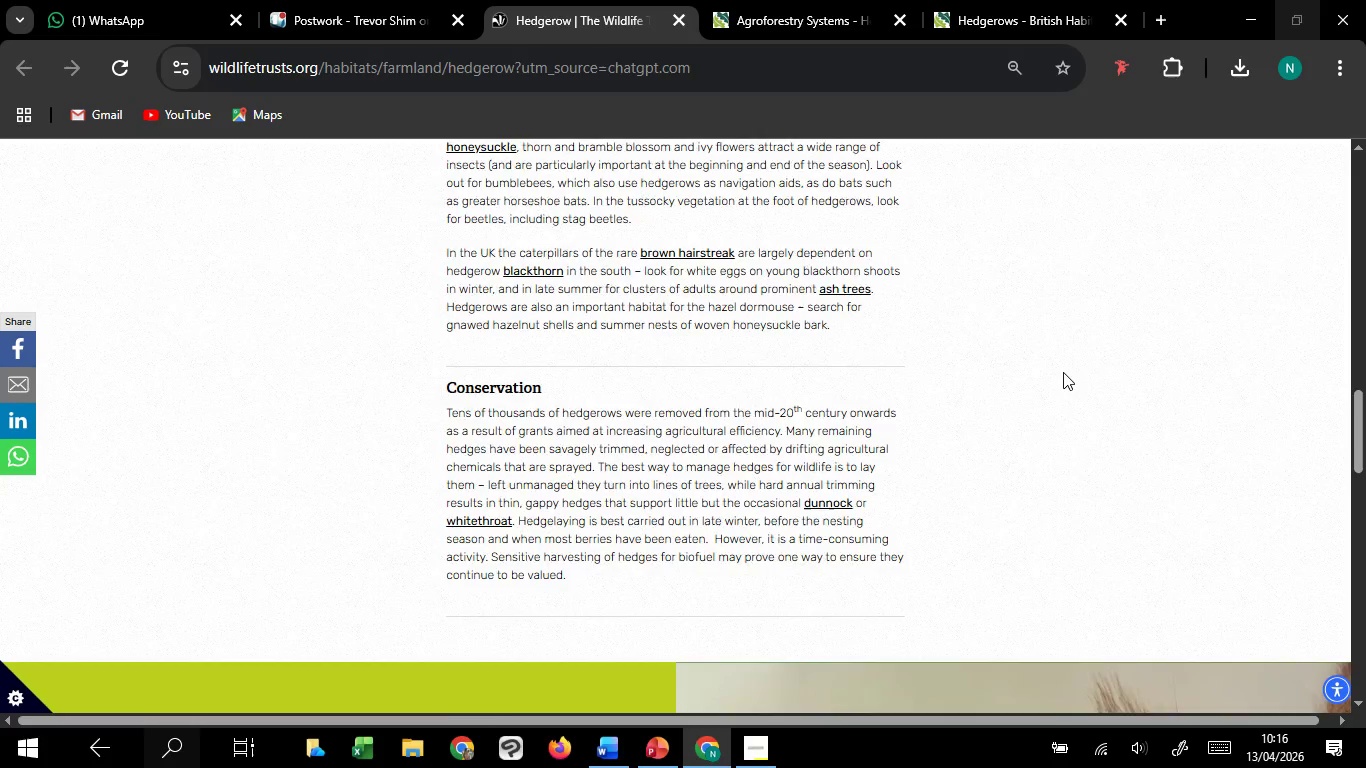 
scroll: coordinate [1063, 372], scroll_direction: up, amount: 10.0
 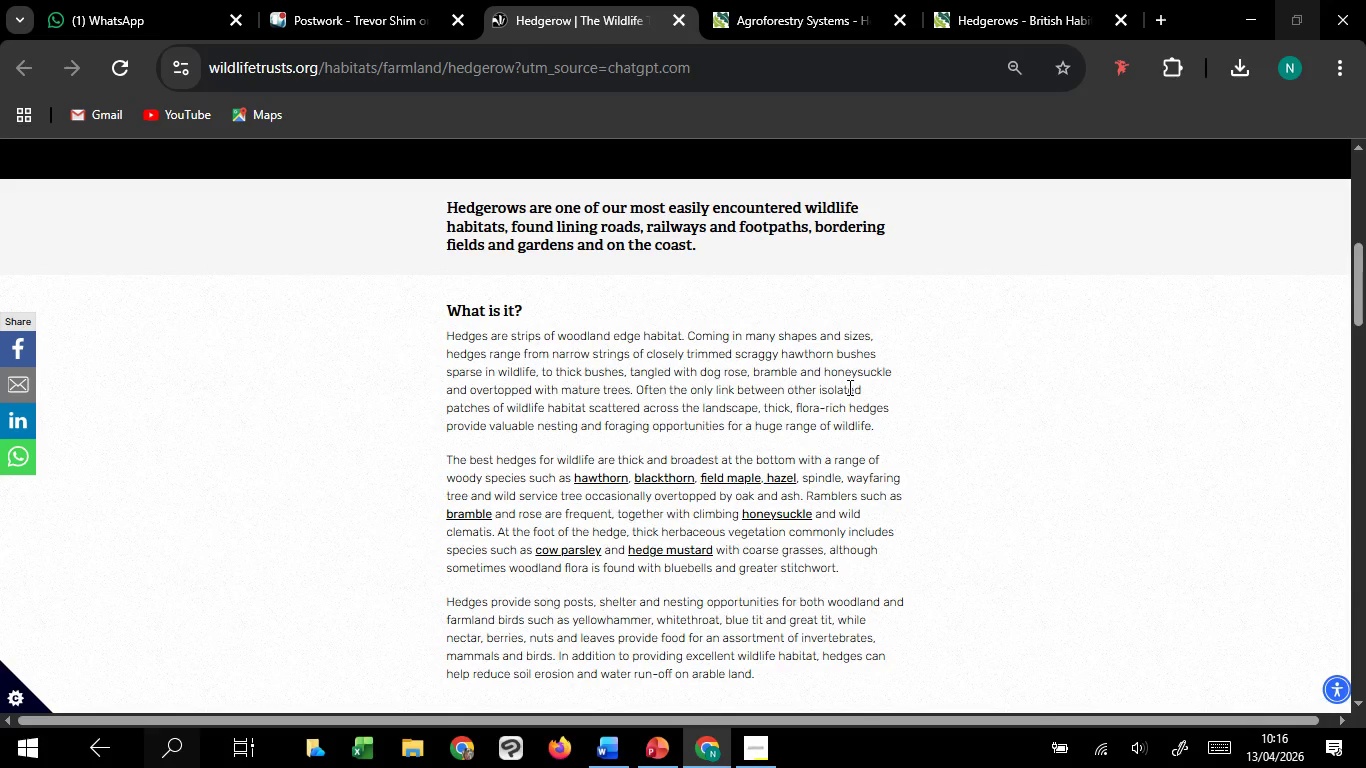 
left_click([848, 387])
 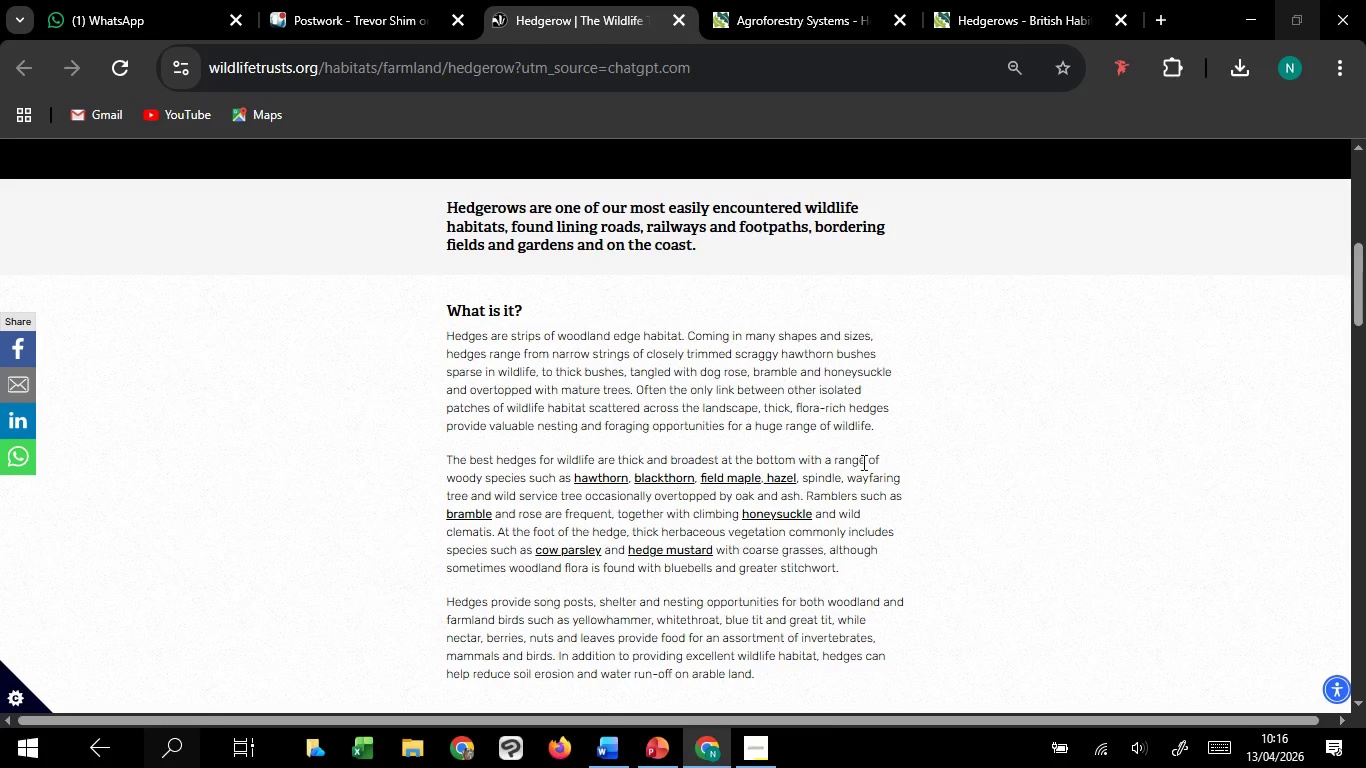 
left_click([863, 473])
 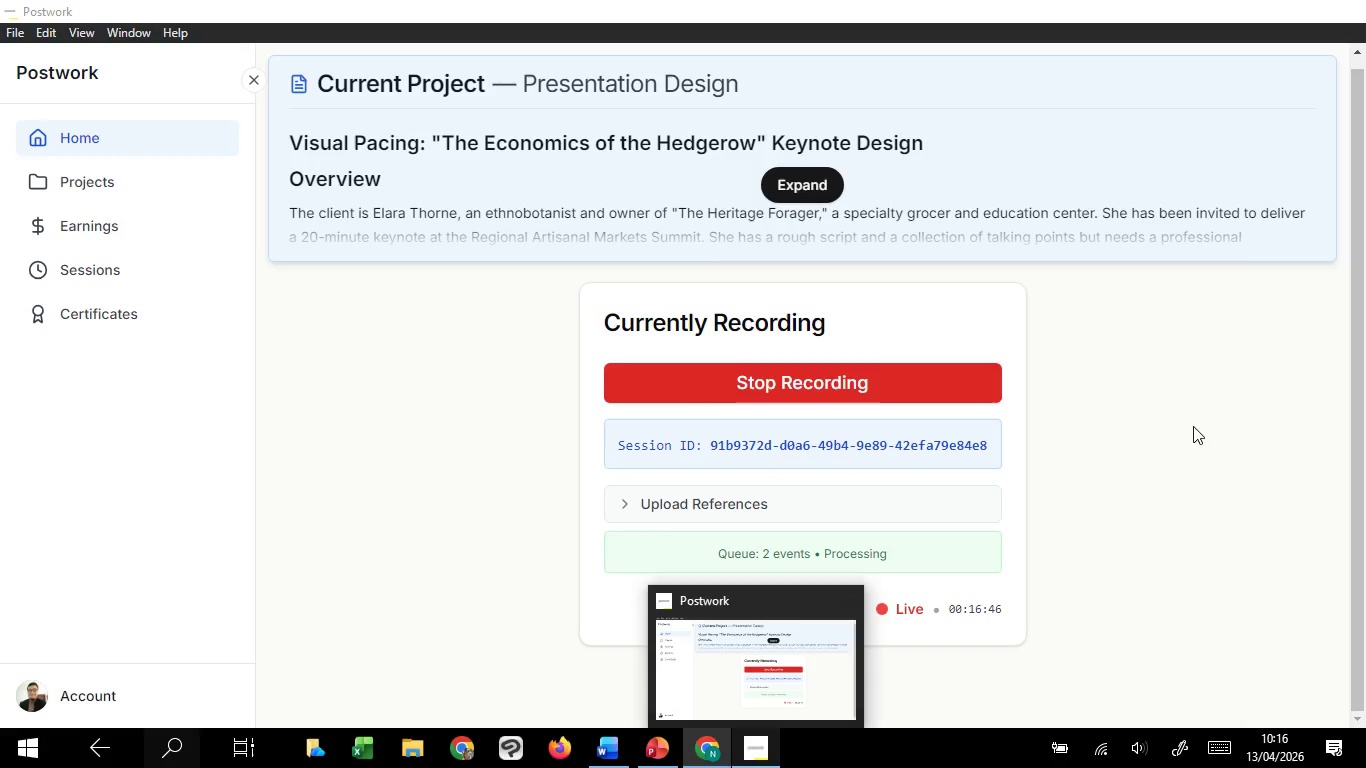 
wait(9.8)
 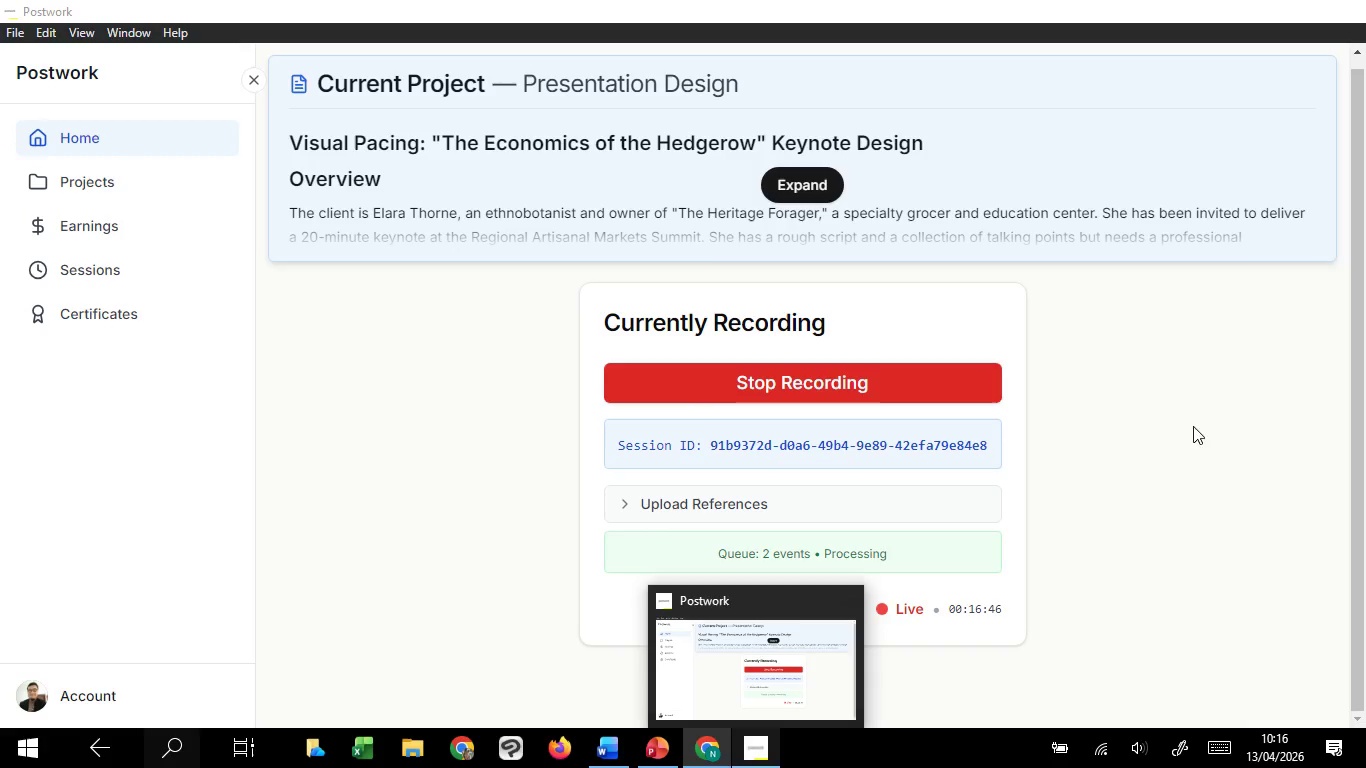 
left_click([780, 0])
 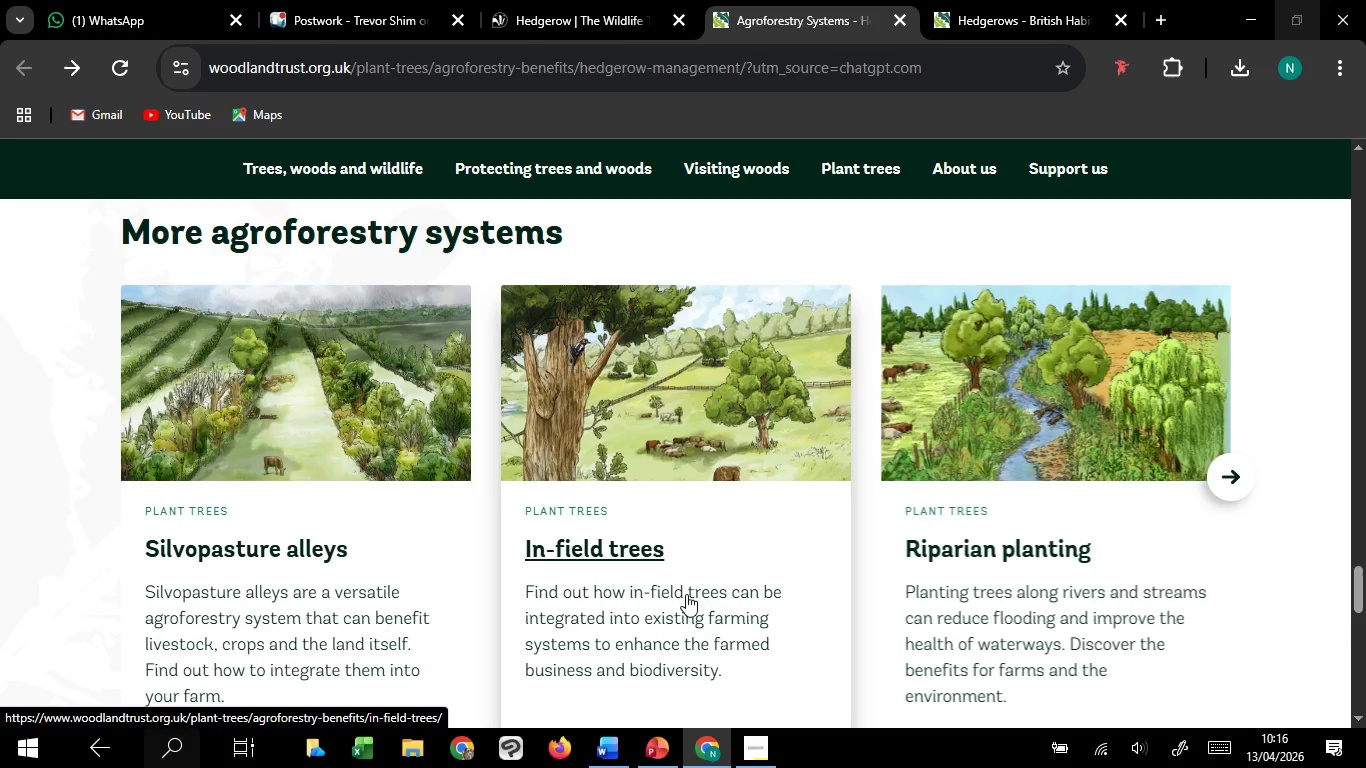 
left_click([653, 0])
 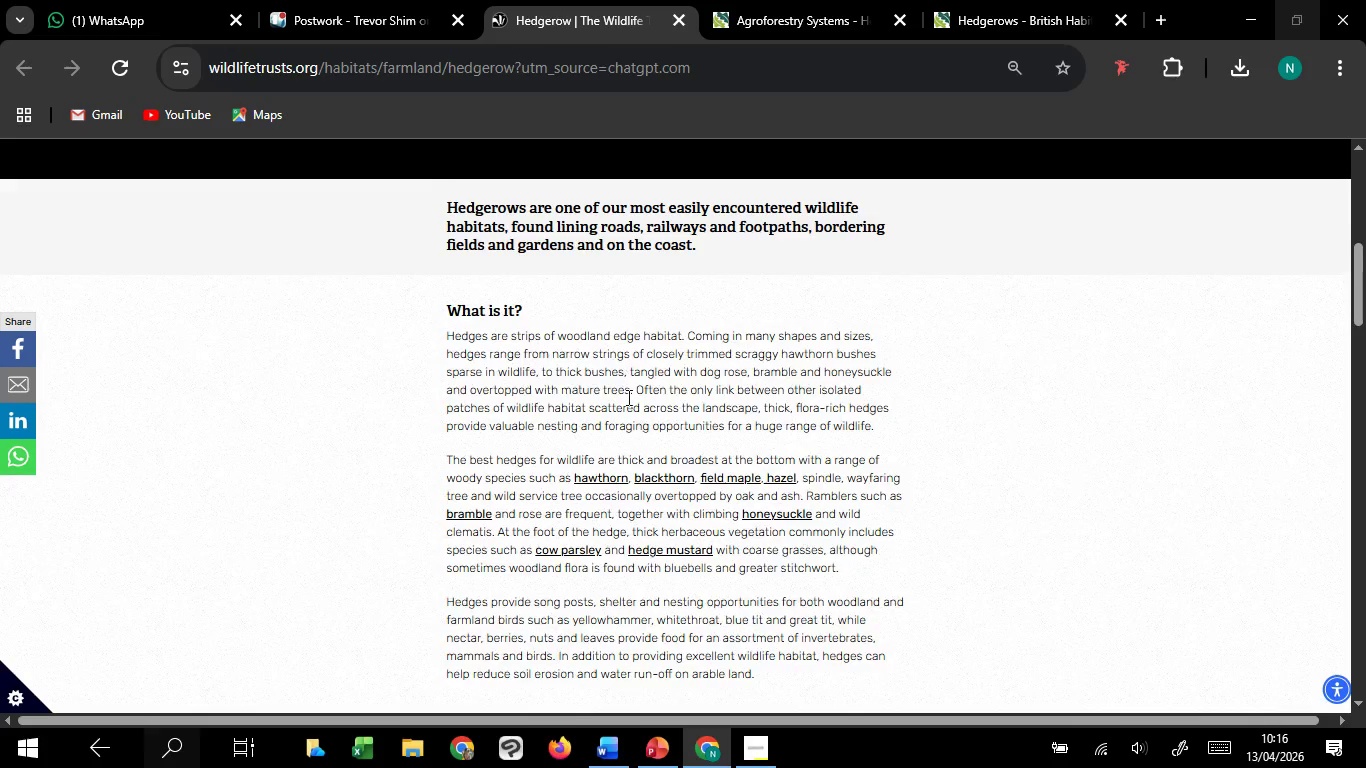 
scroll: coordinate [644, 423], scroll_direction: down, amount: 22.0
 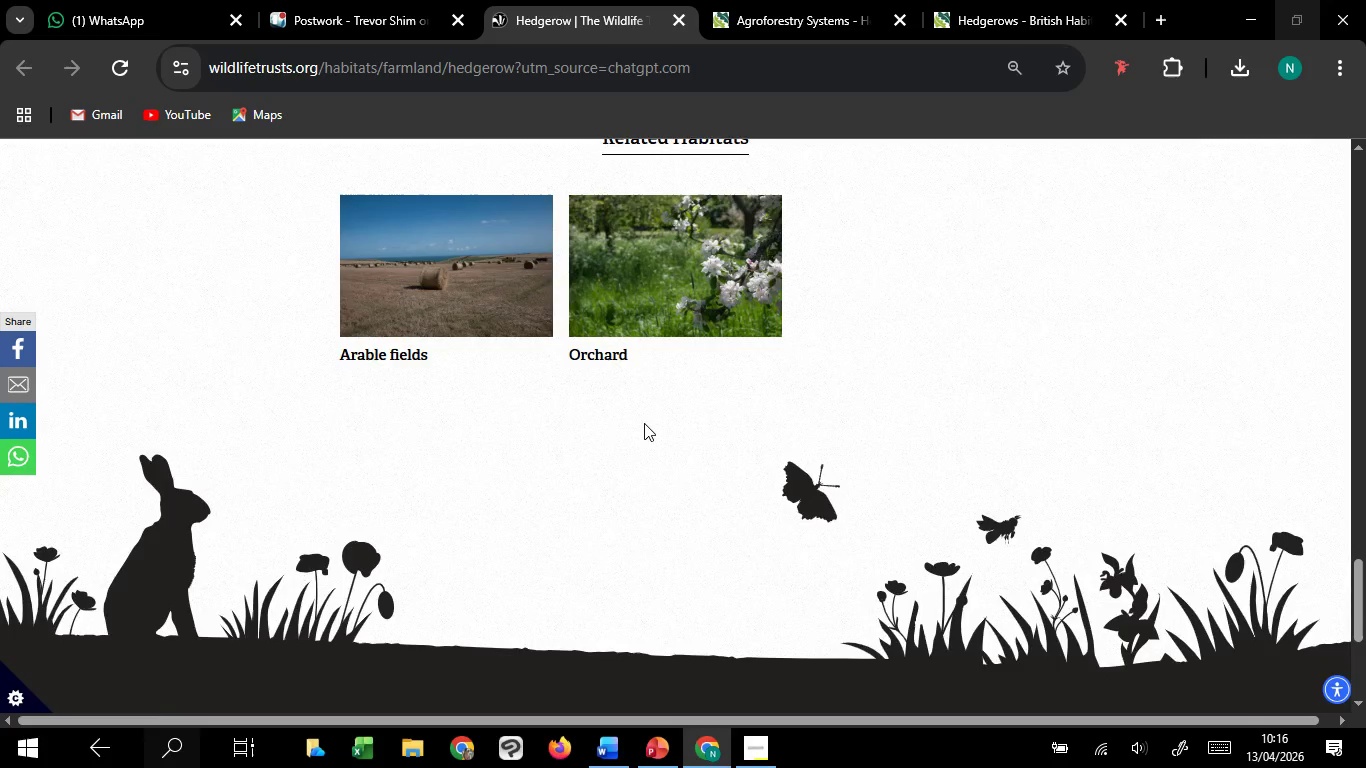 
scroll: coordinate [645, 423], scroll_direction: up, amount: 6.0
 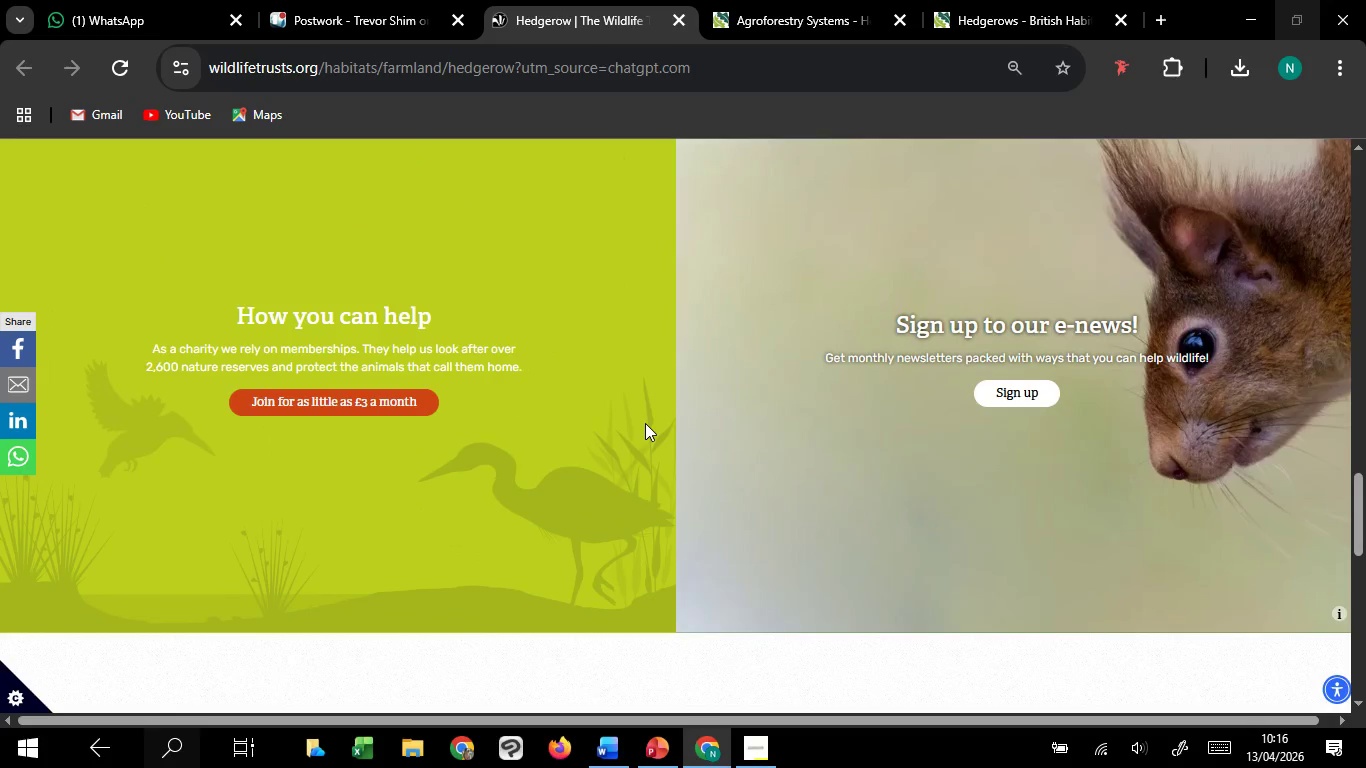 
mouse_move([621, 765])
 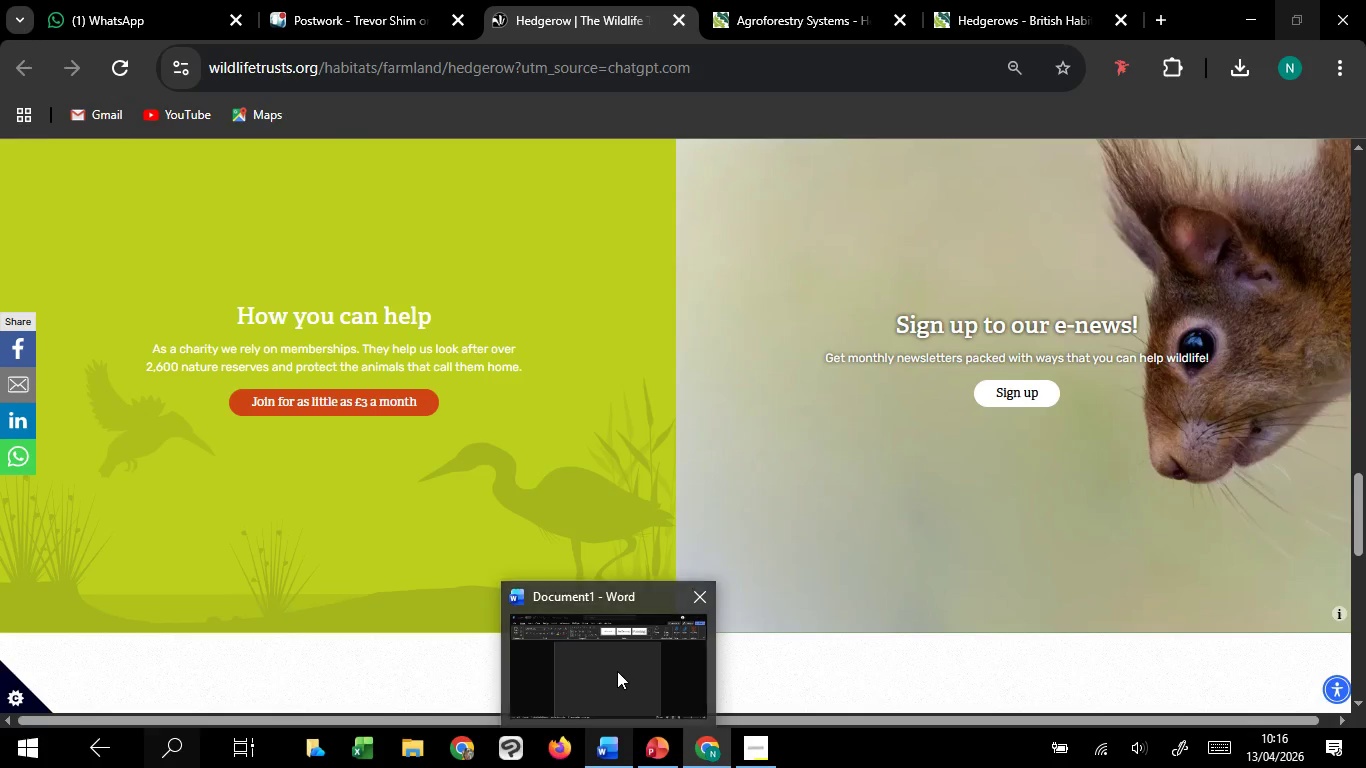 
left_click([617, 671])
 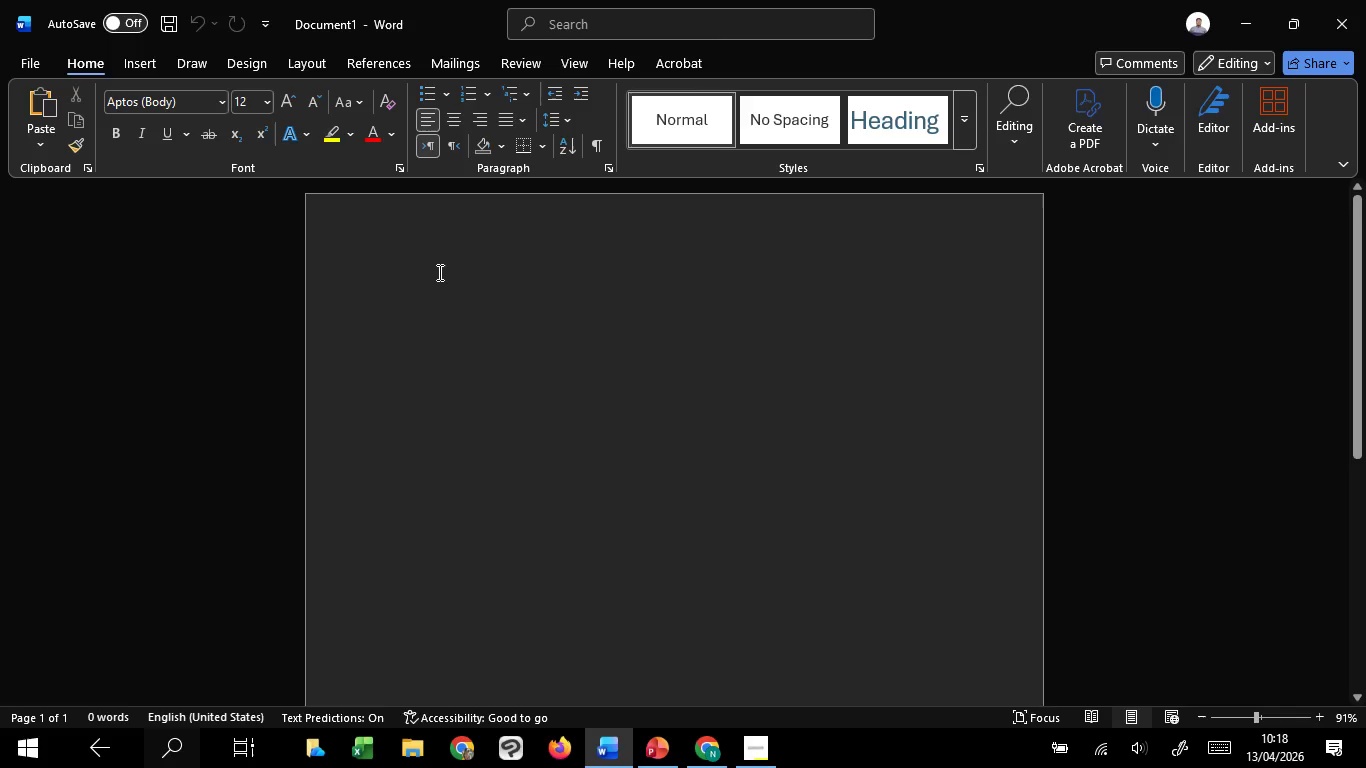 
wait(77.23)
 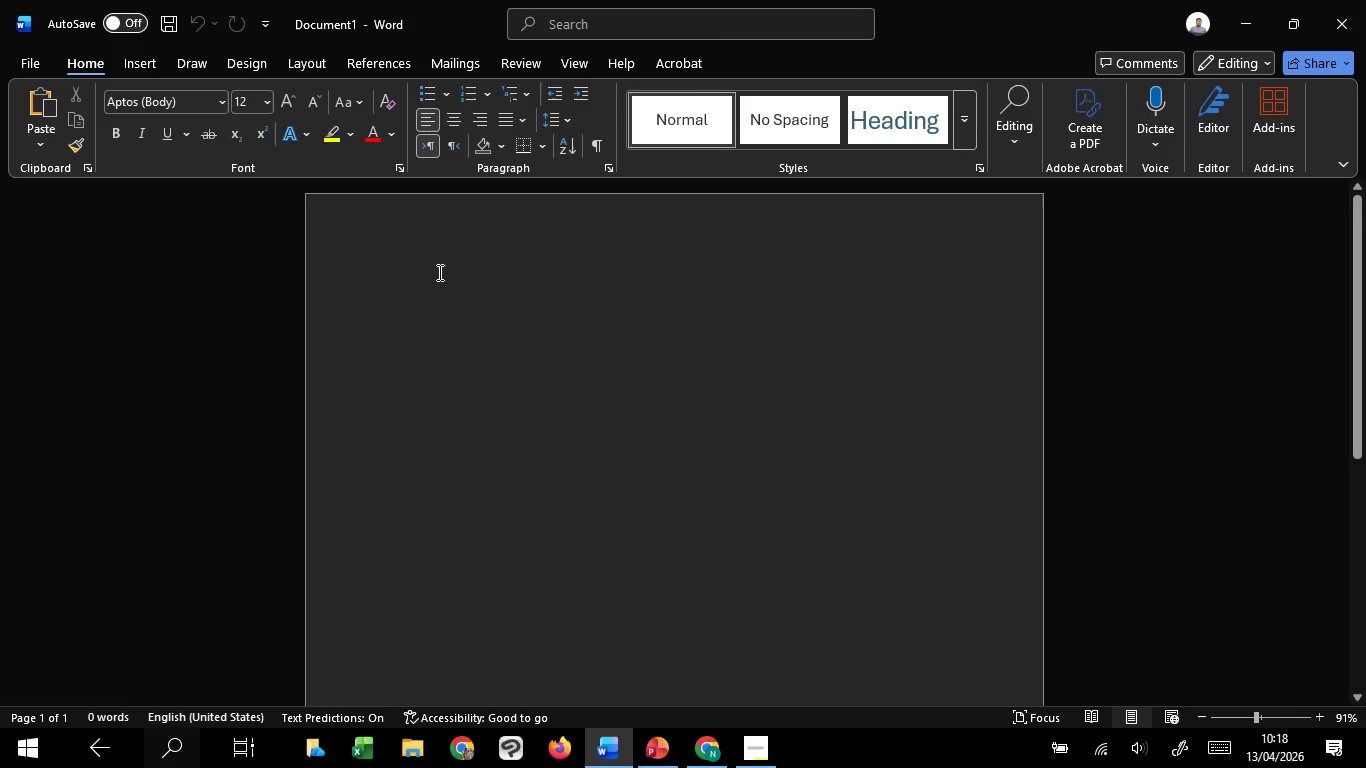 
left_click([727, 683])
 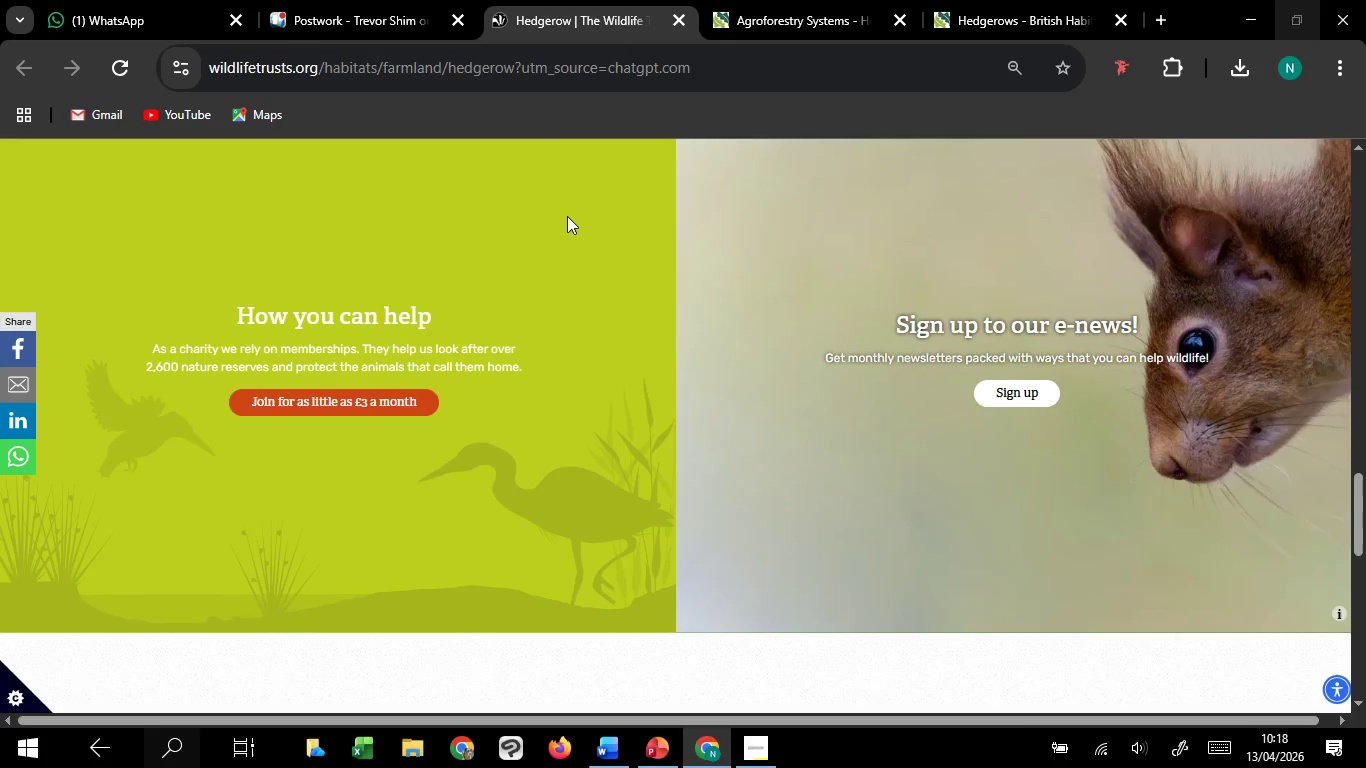 
scroll: coordinate [569, 221], scroll_direction: up, amount: 19.0
 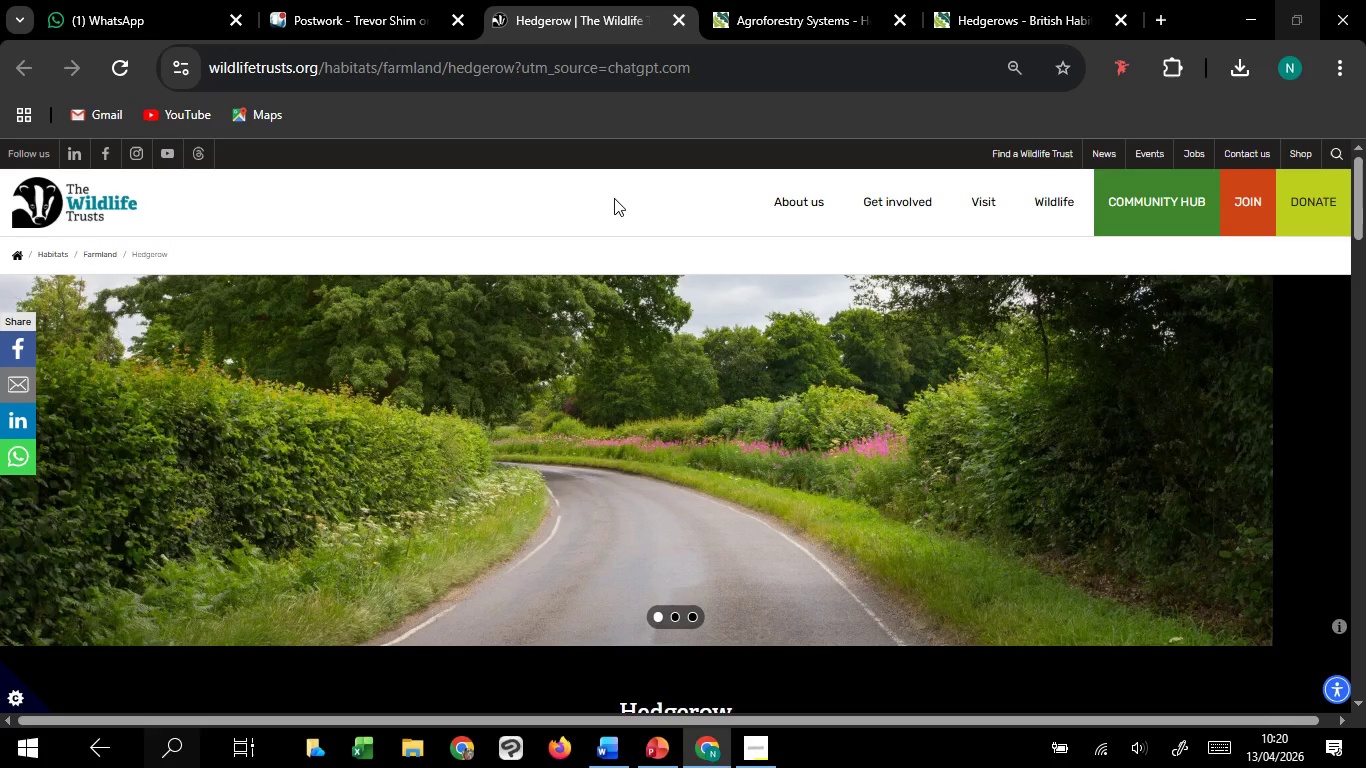 
wait(130.23)
 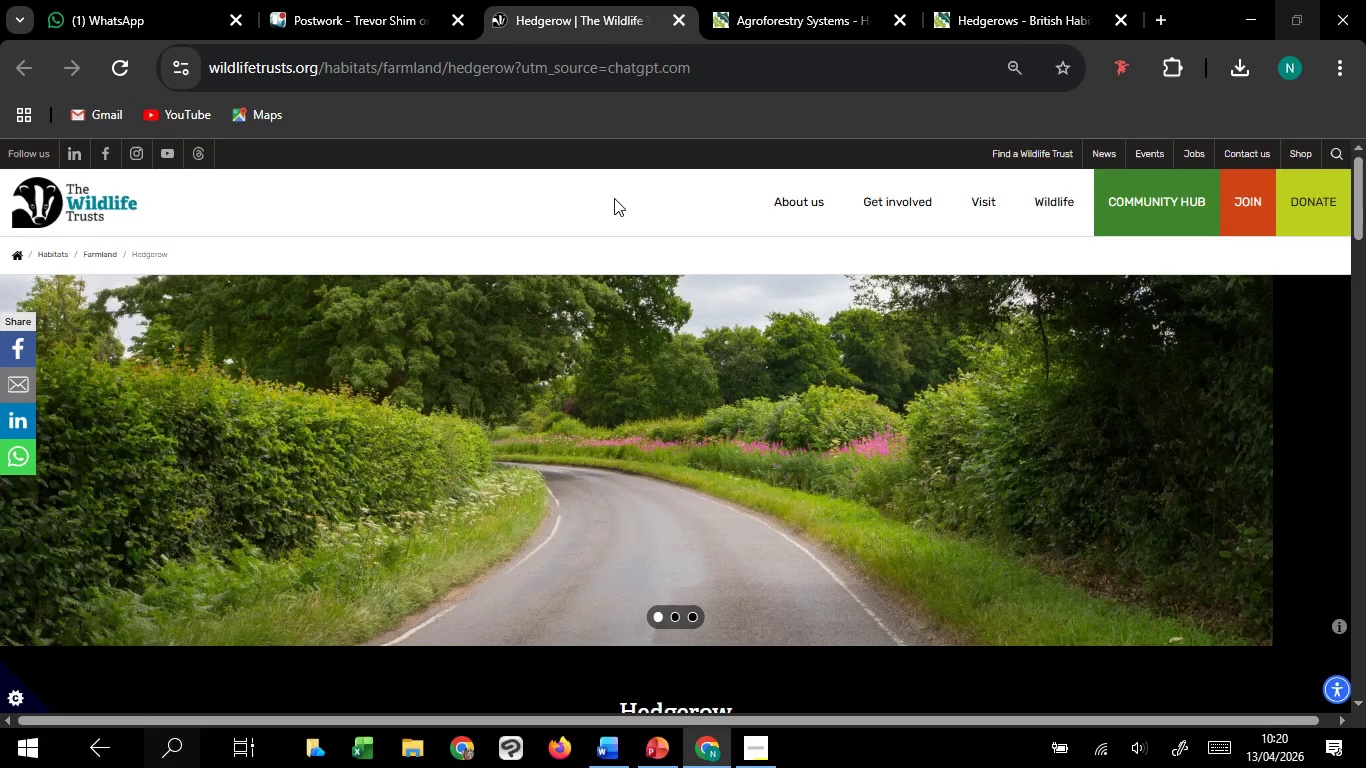 
left_click([616, 663])
 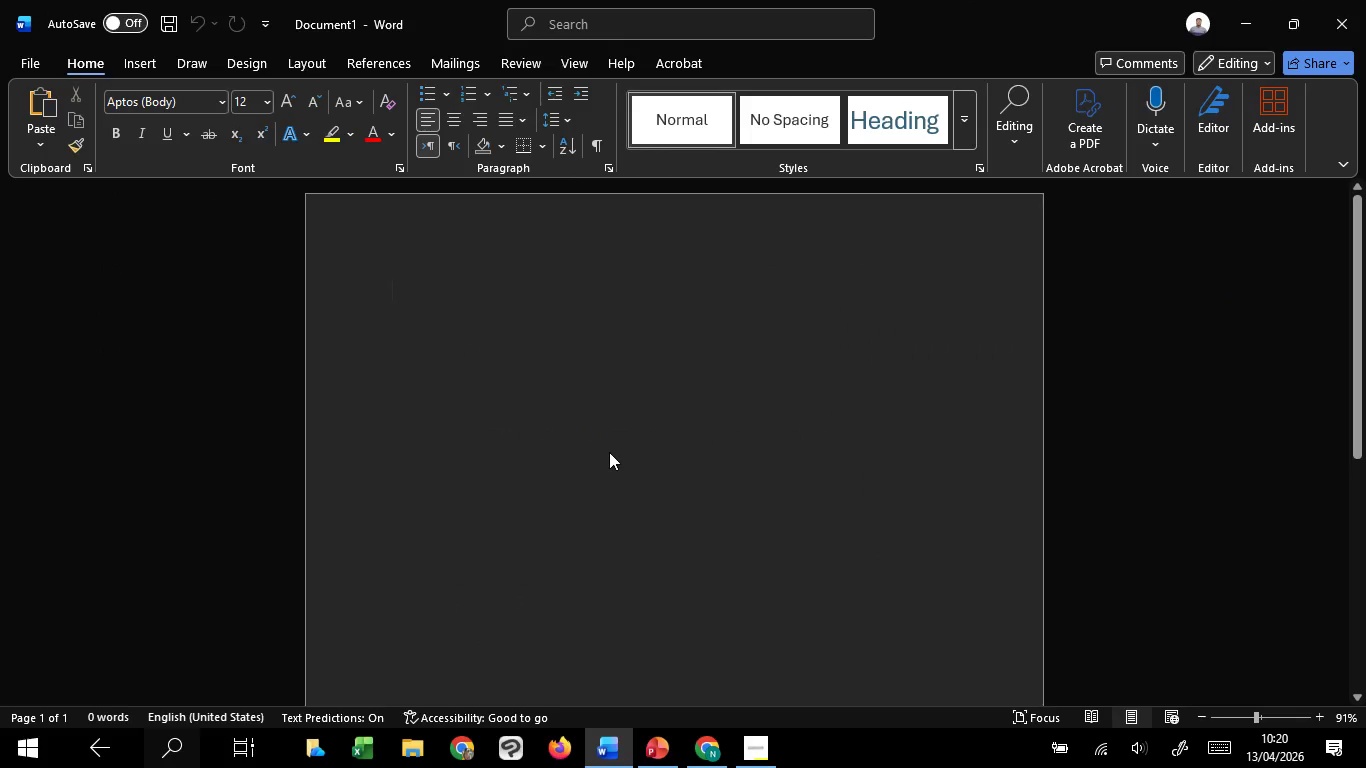 
type(1. About Hedgerows (context))
 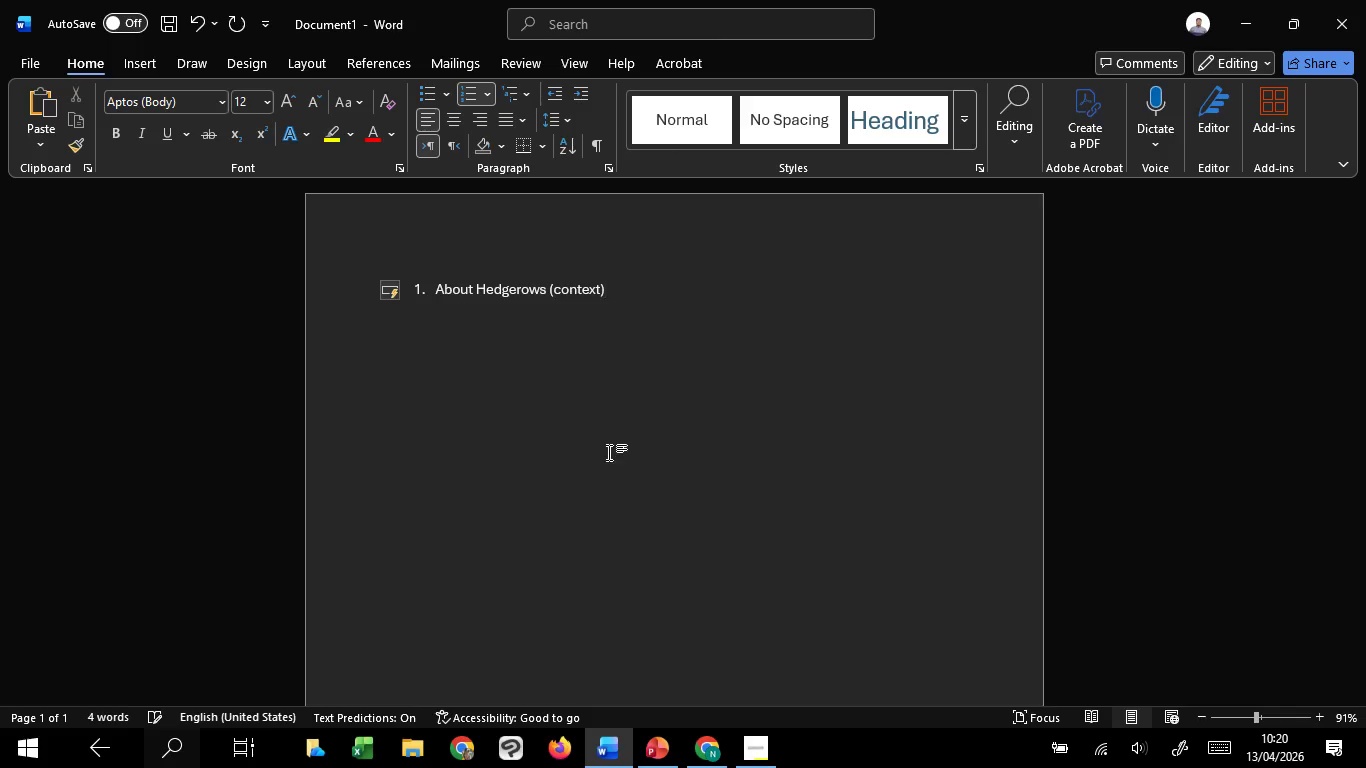 
key(Control+Q)
 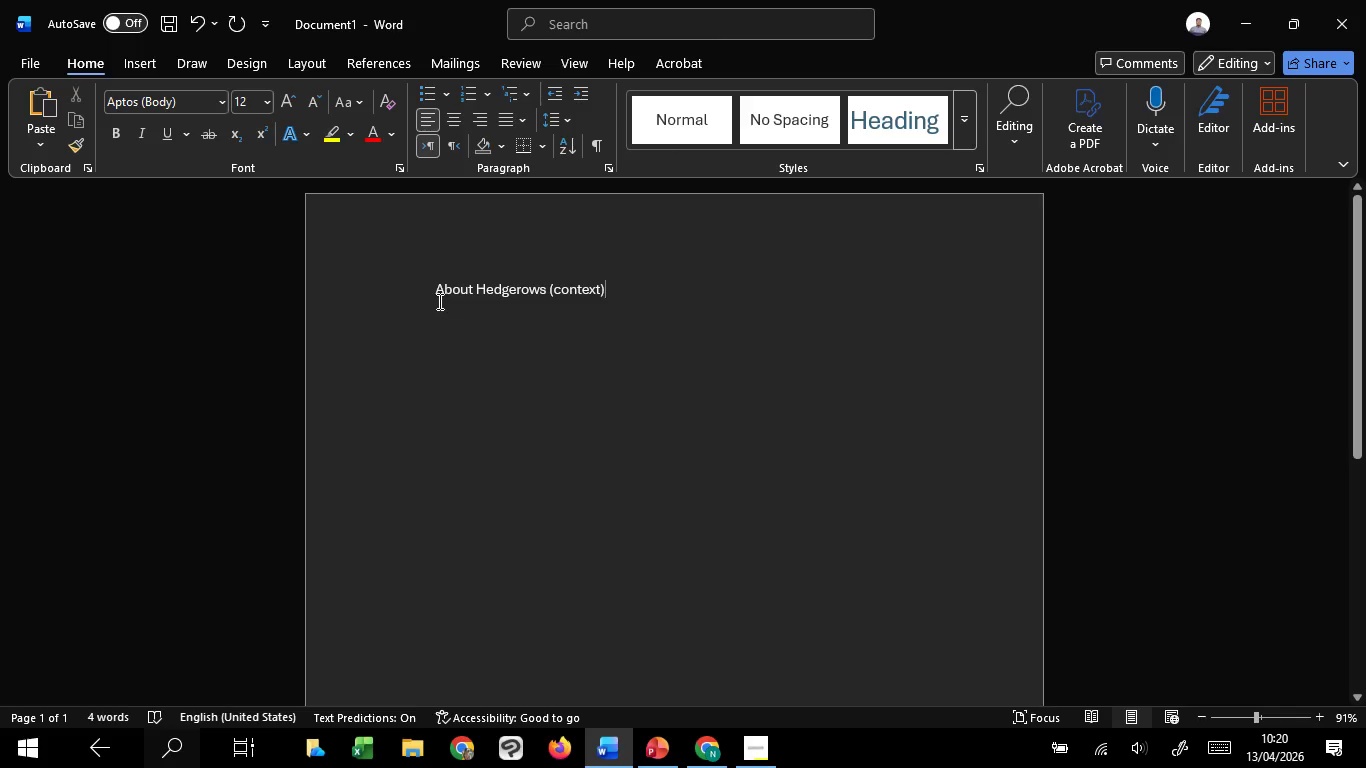 
left_click([436, 294])
 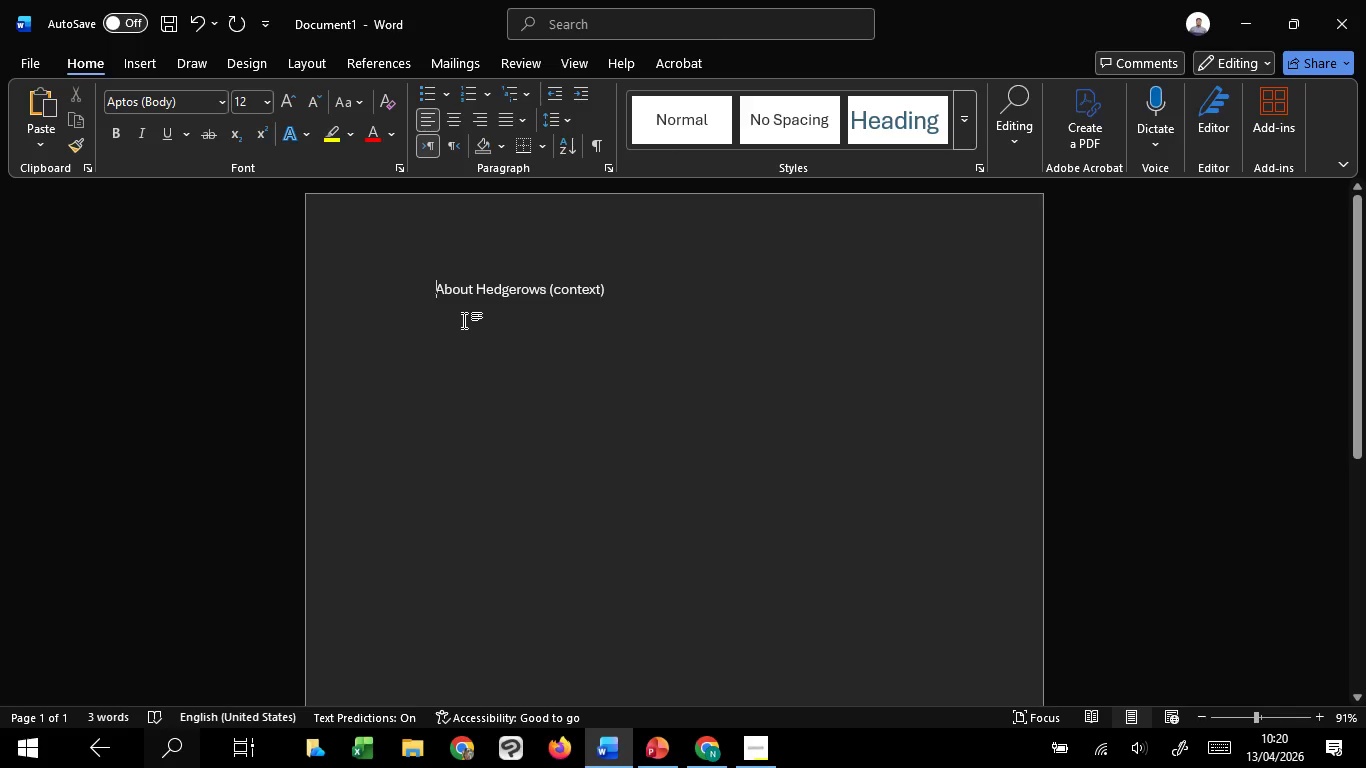 
key(1)
 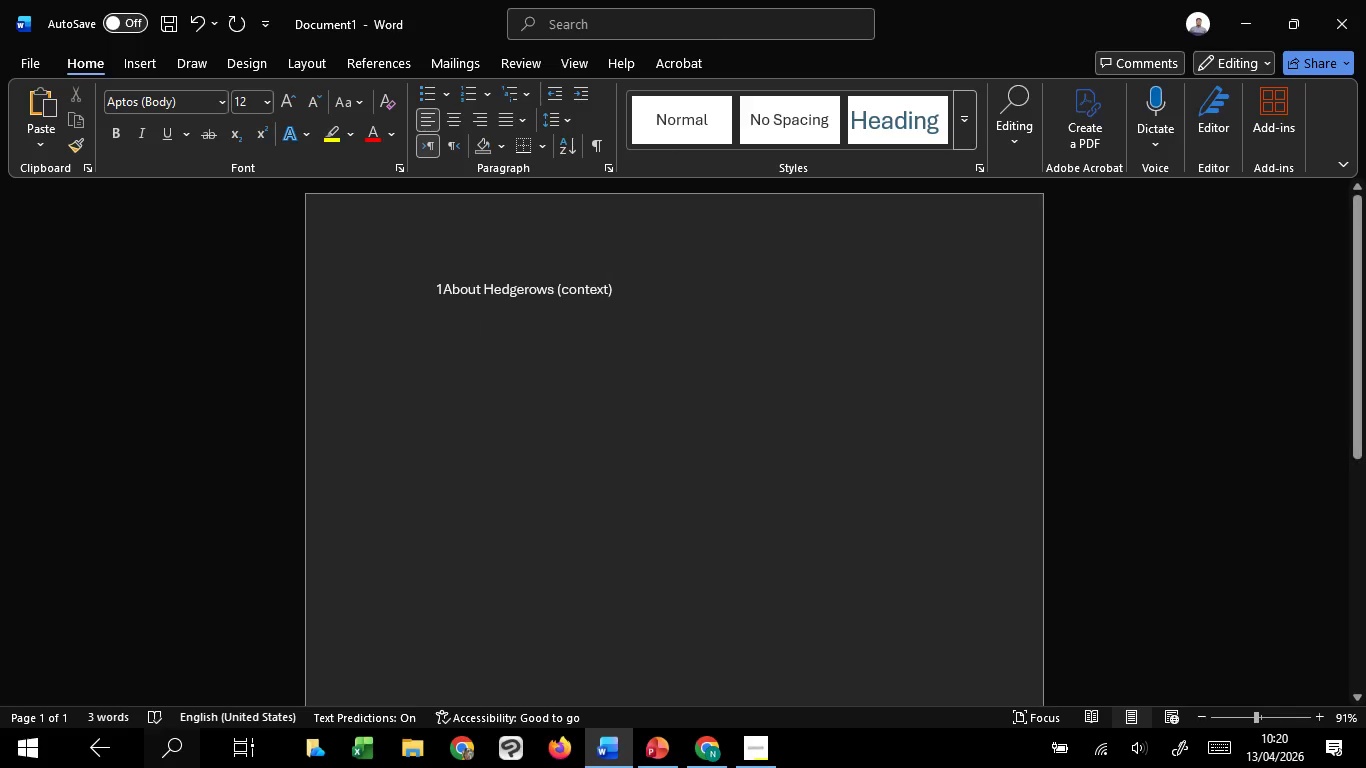 
key(Period)
 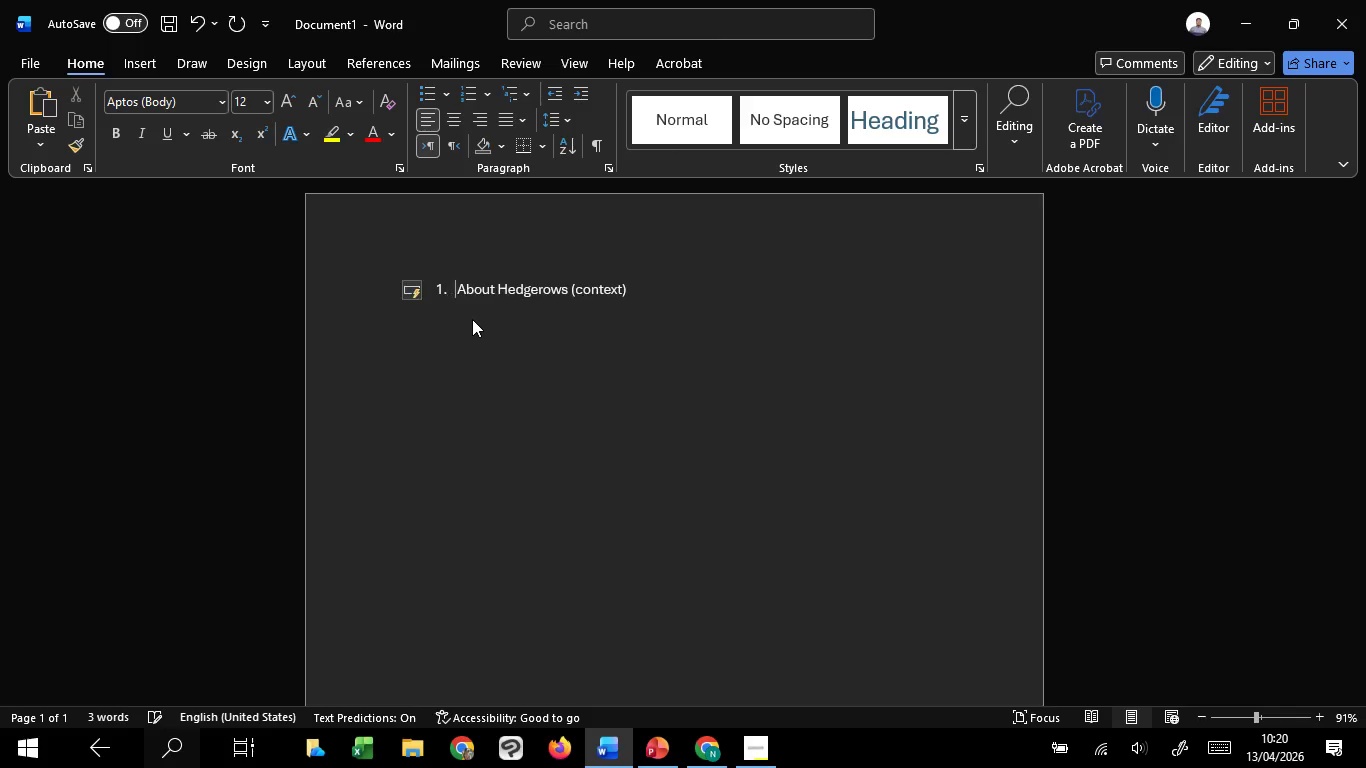 
key(Space)
 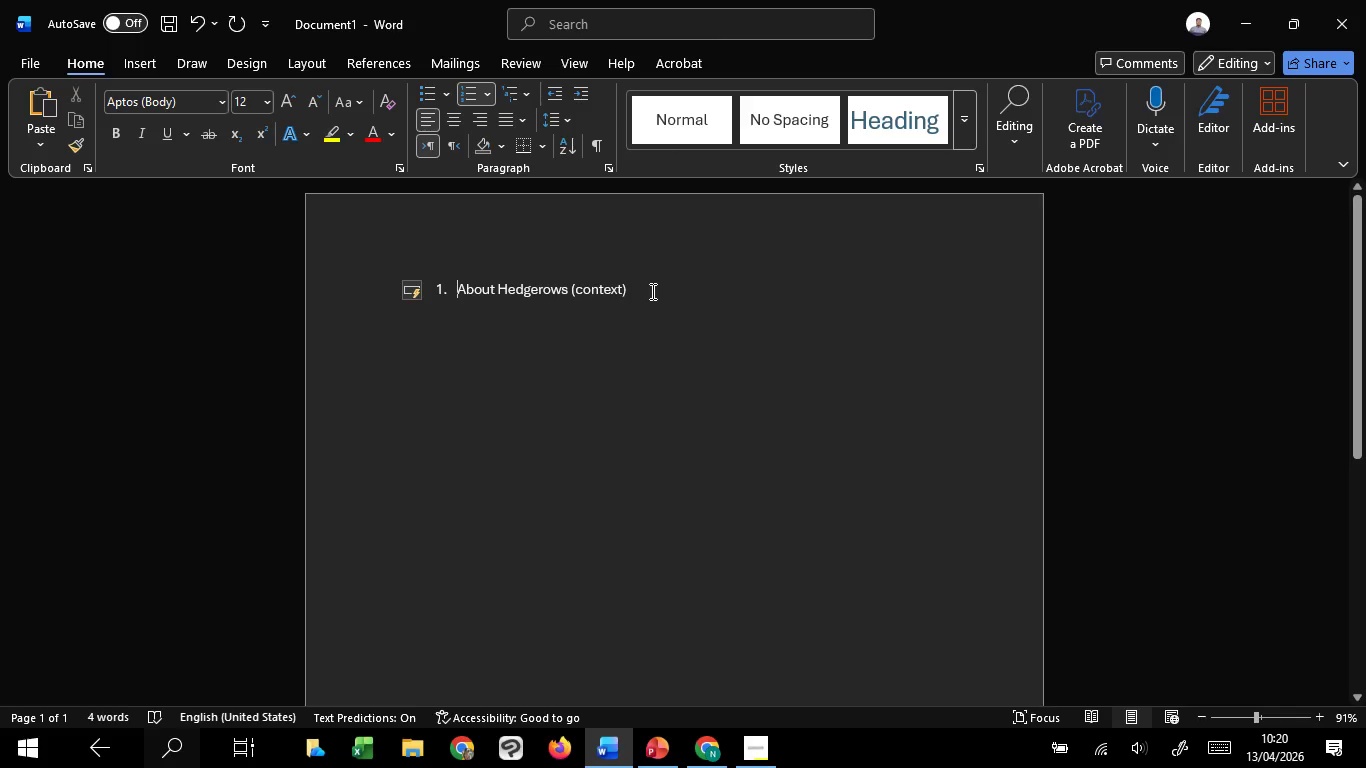 
left_click_drag(start_coordinate=[649, 288], to_coordinate=[278, 284])
 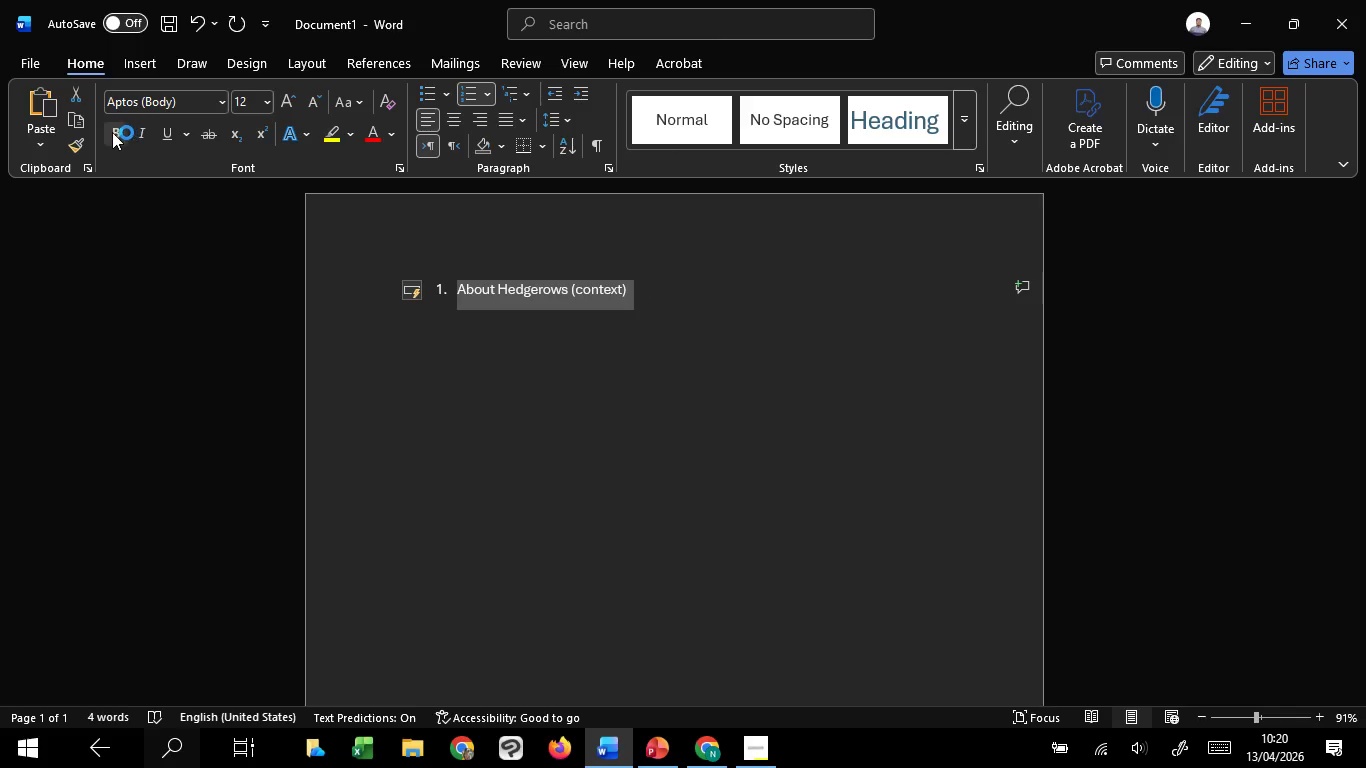 
left_click([112, 132])
 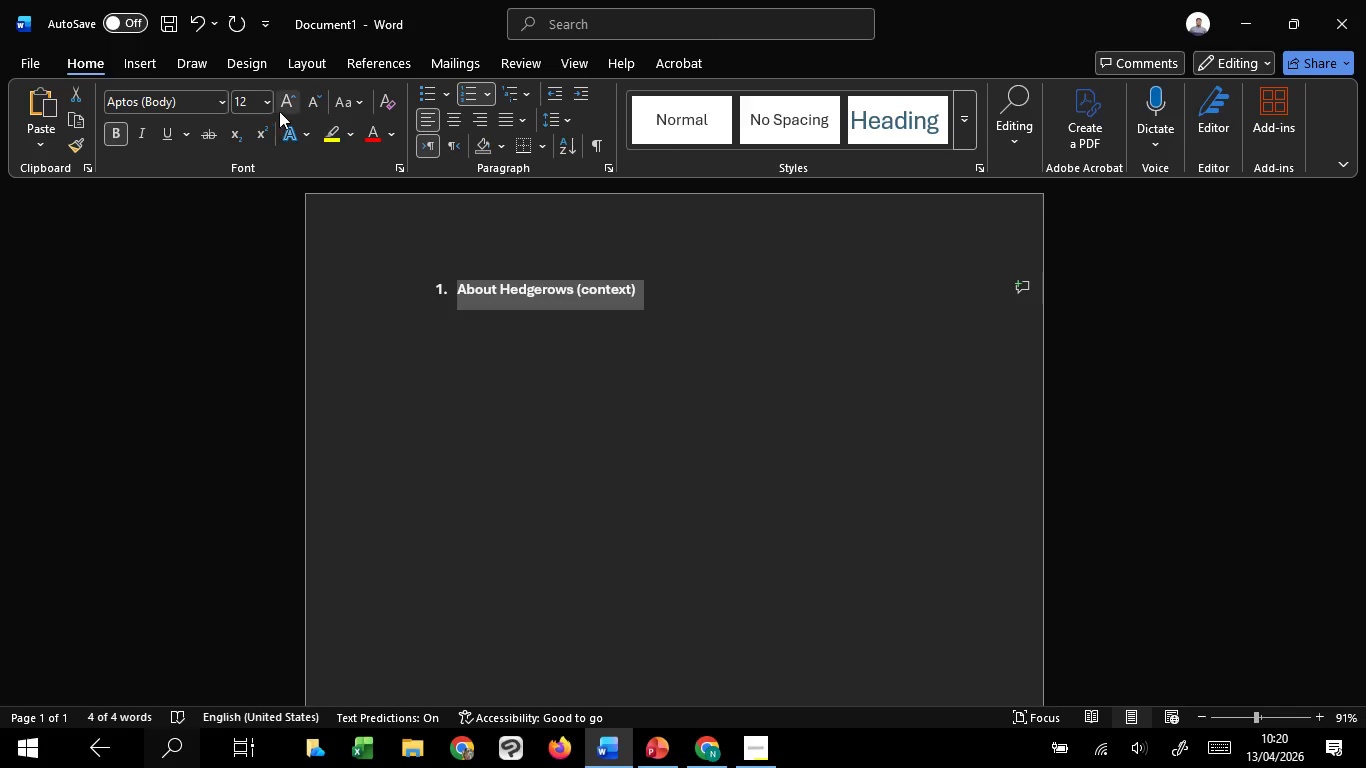 
double_click([290, 106])
 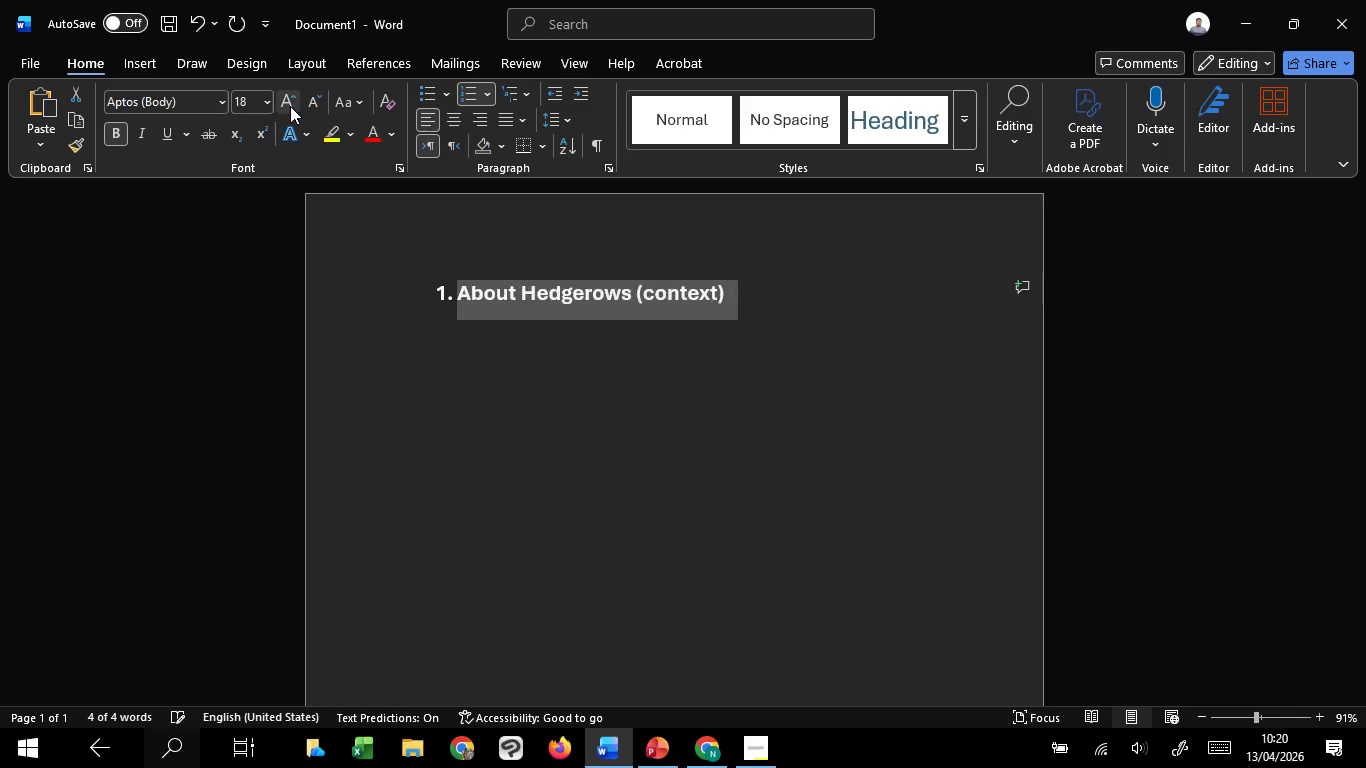 
triple_click([290, 106])
 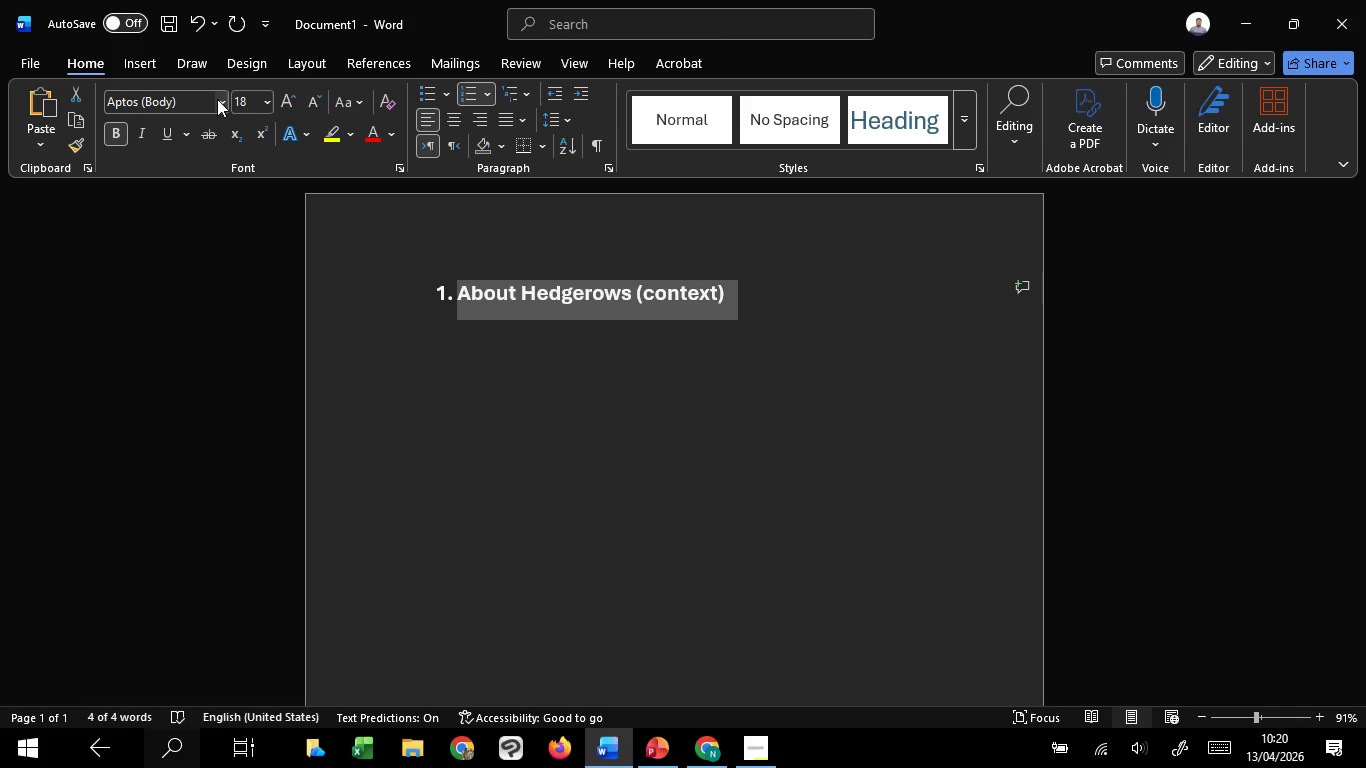 
left_click([217, 99])
 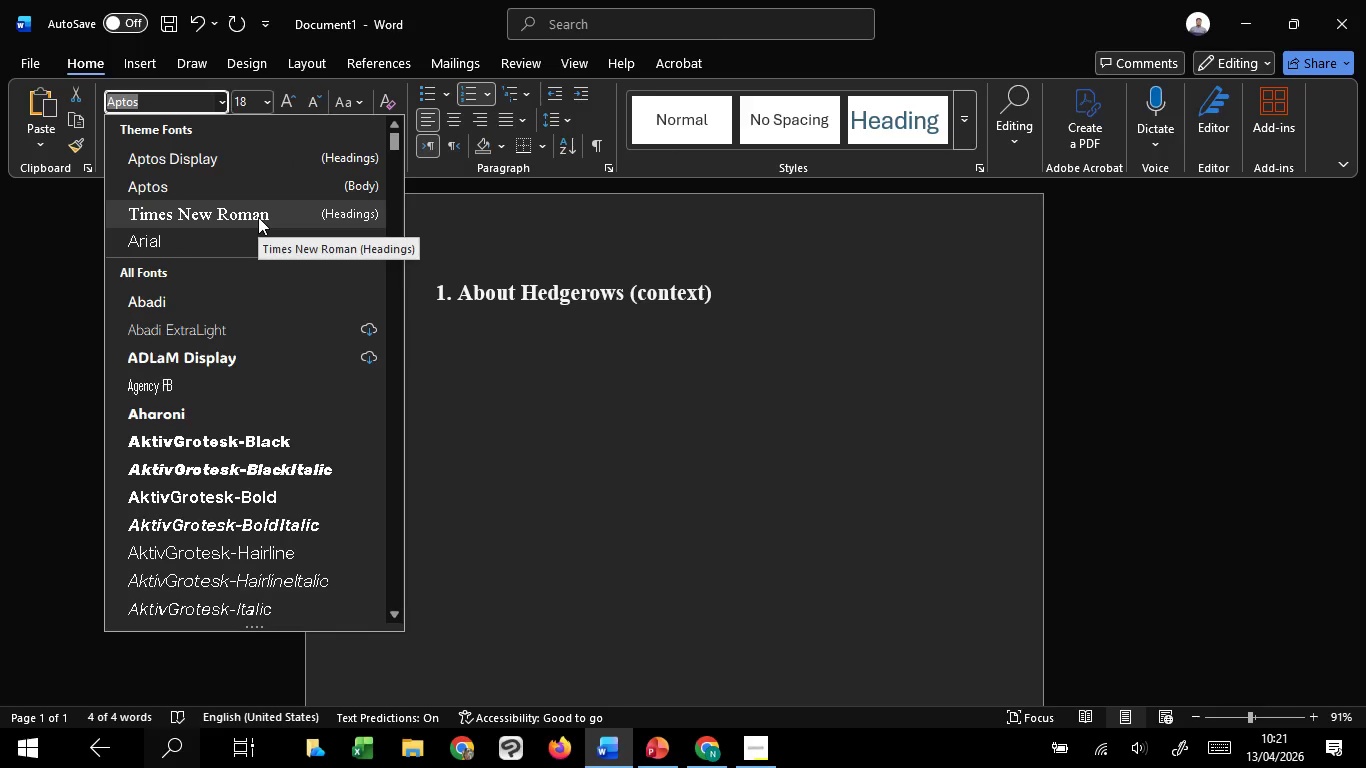 
left_click([258, 217])
 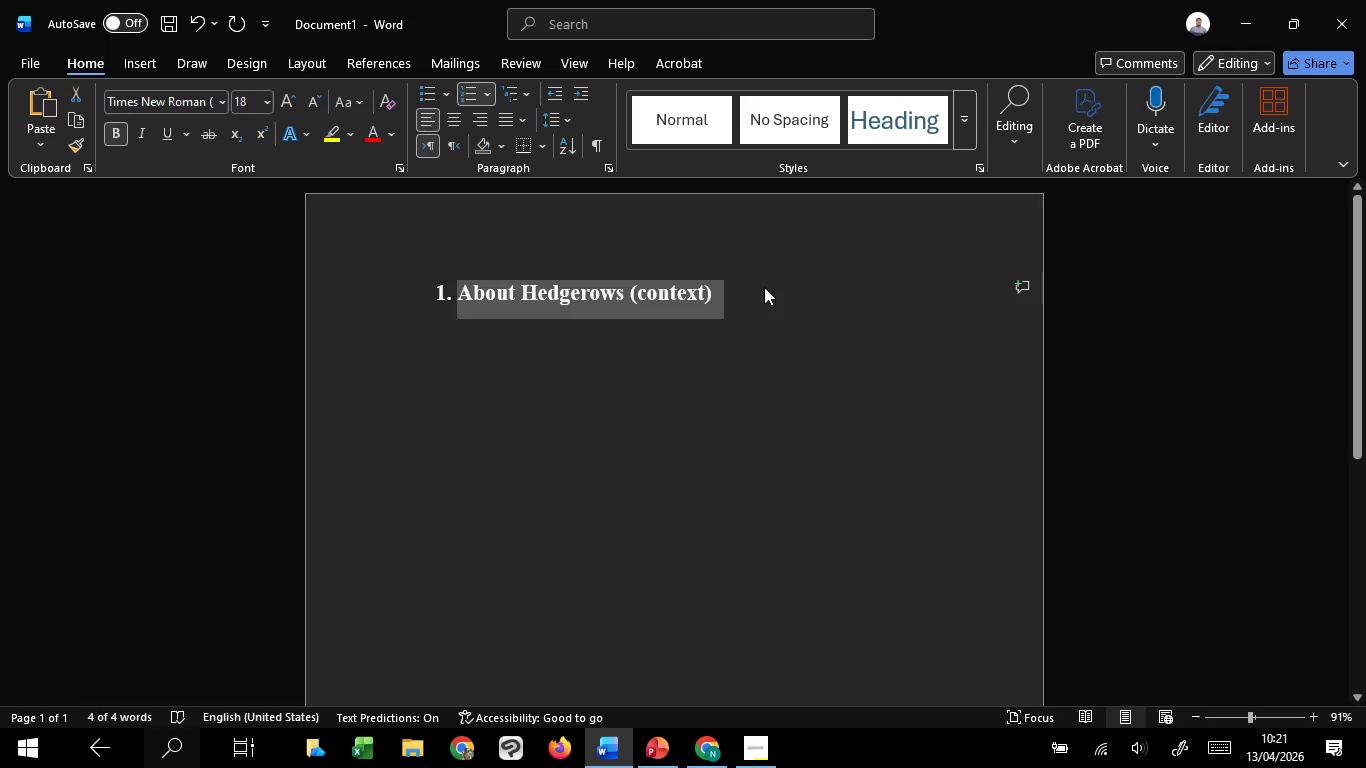 
left_click([764, 287])
 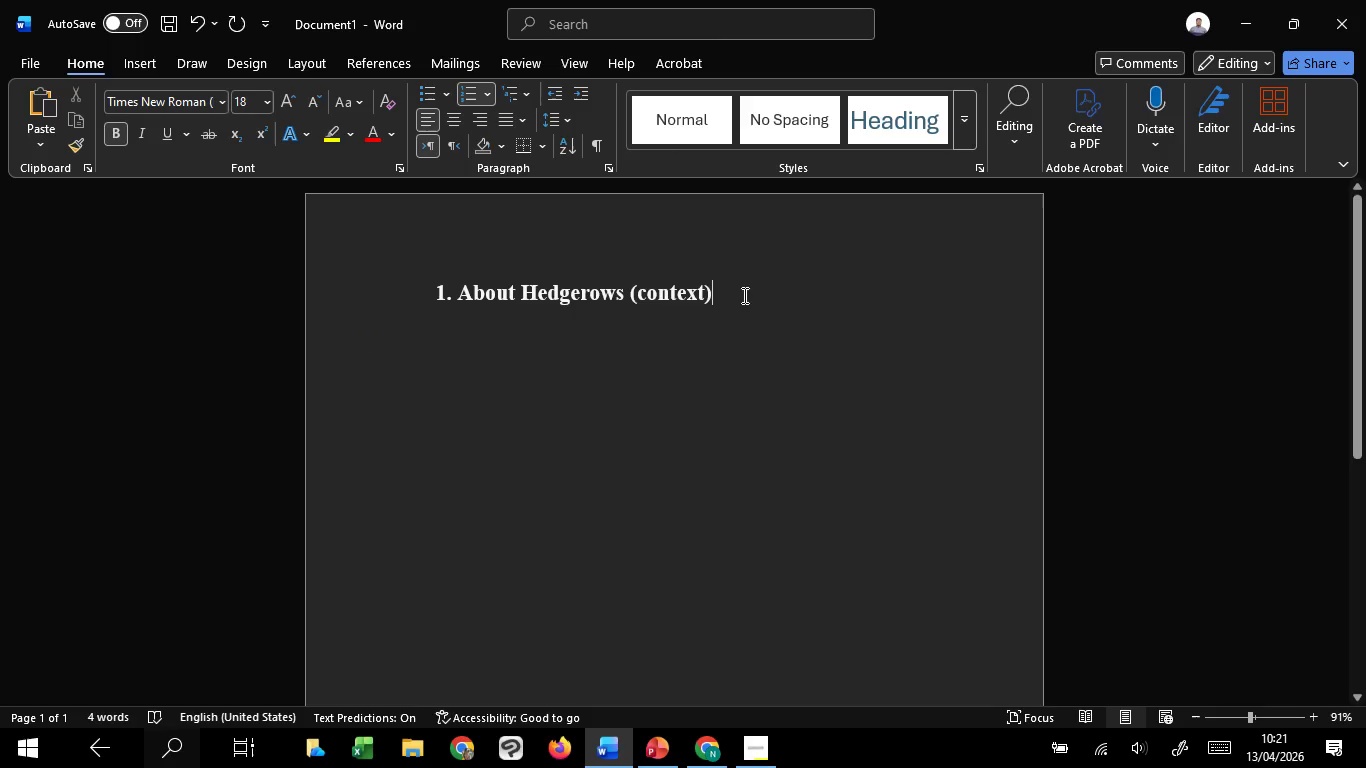 
key(Enter)
 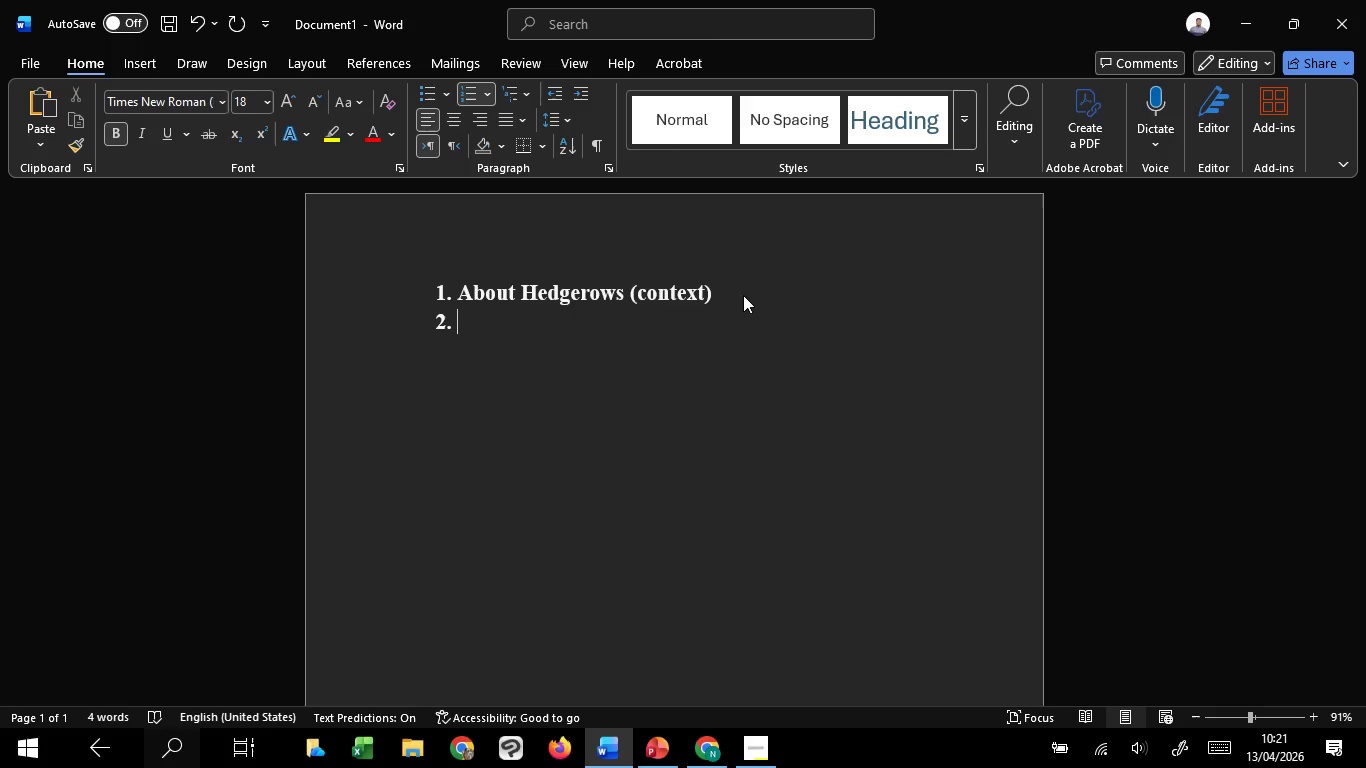 
key(Backspace)
 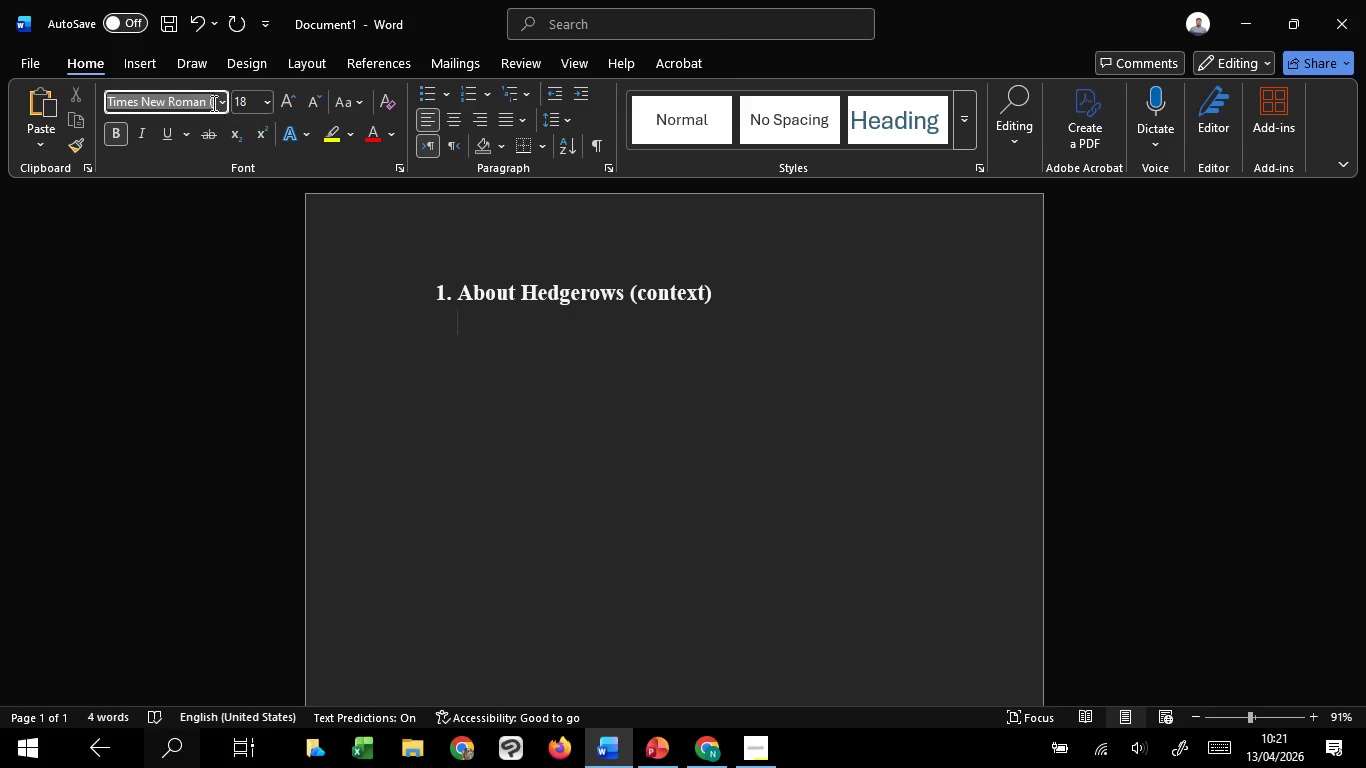 
left_click([218, 102])
 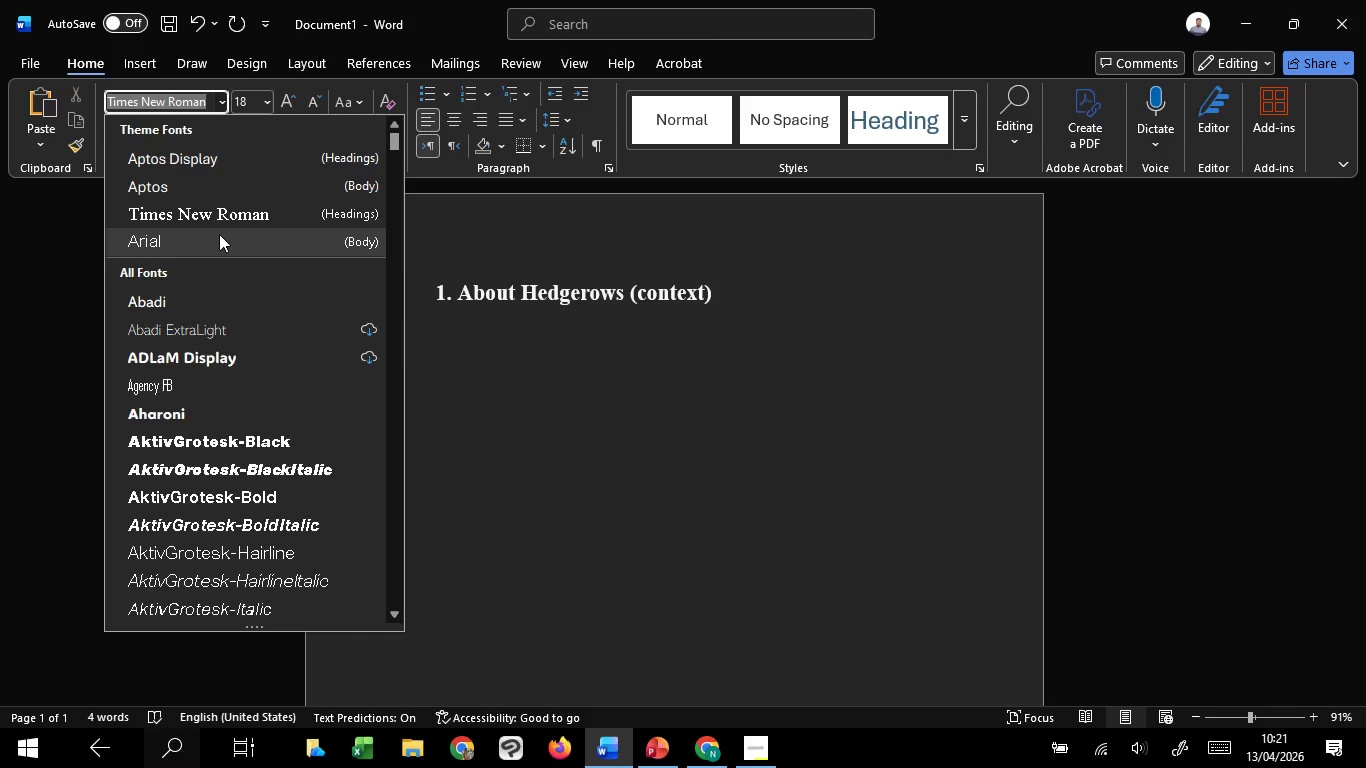 
left_click([219, 237])
 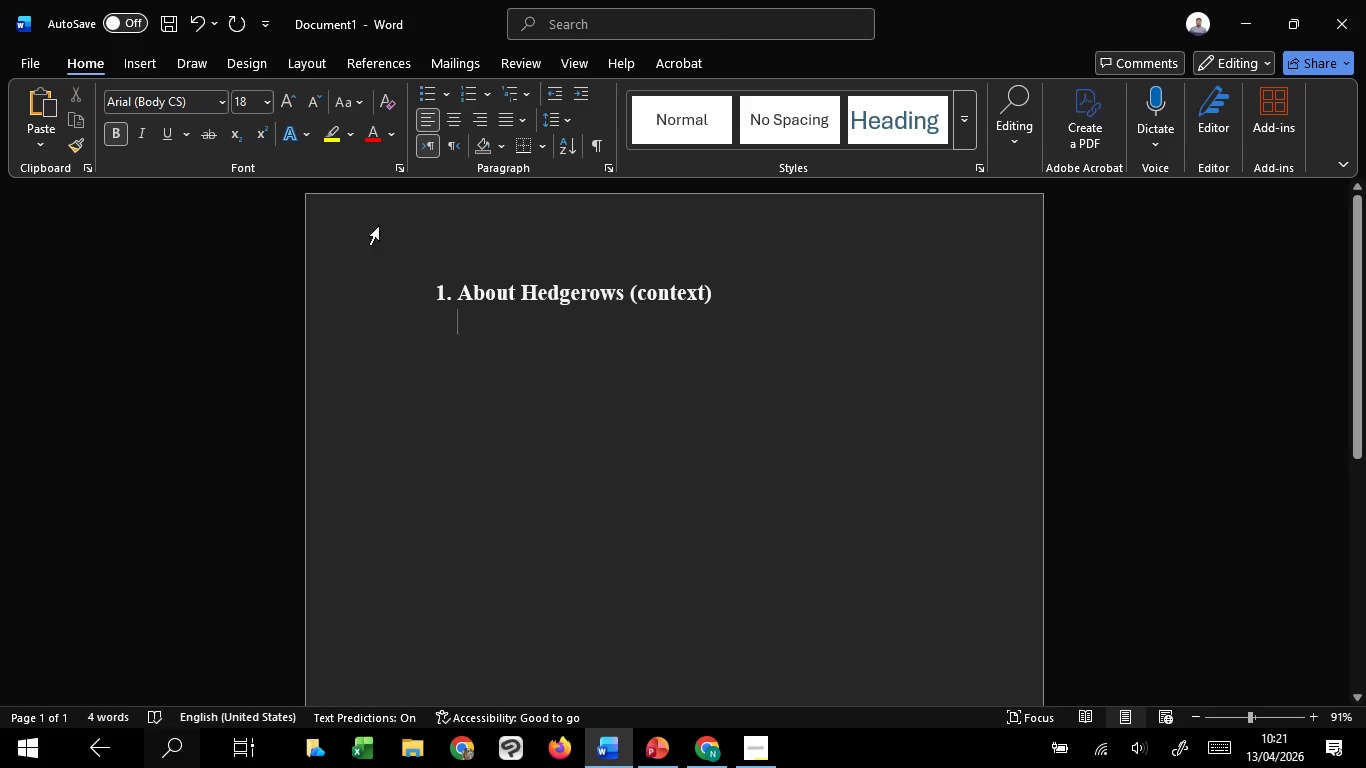 
left_click([482, 301])
 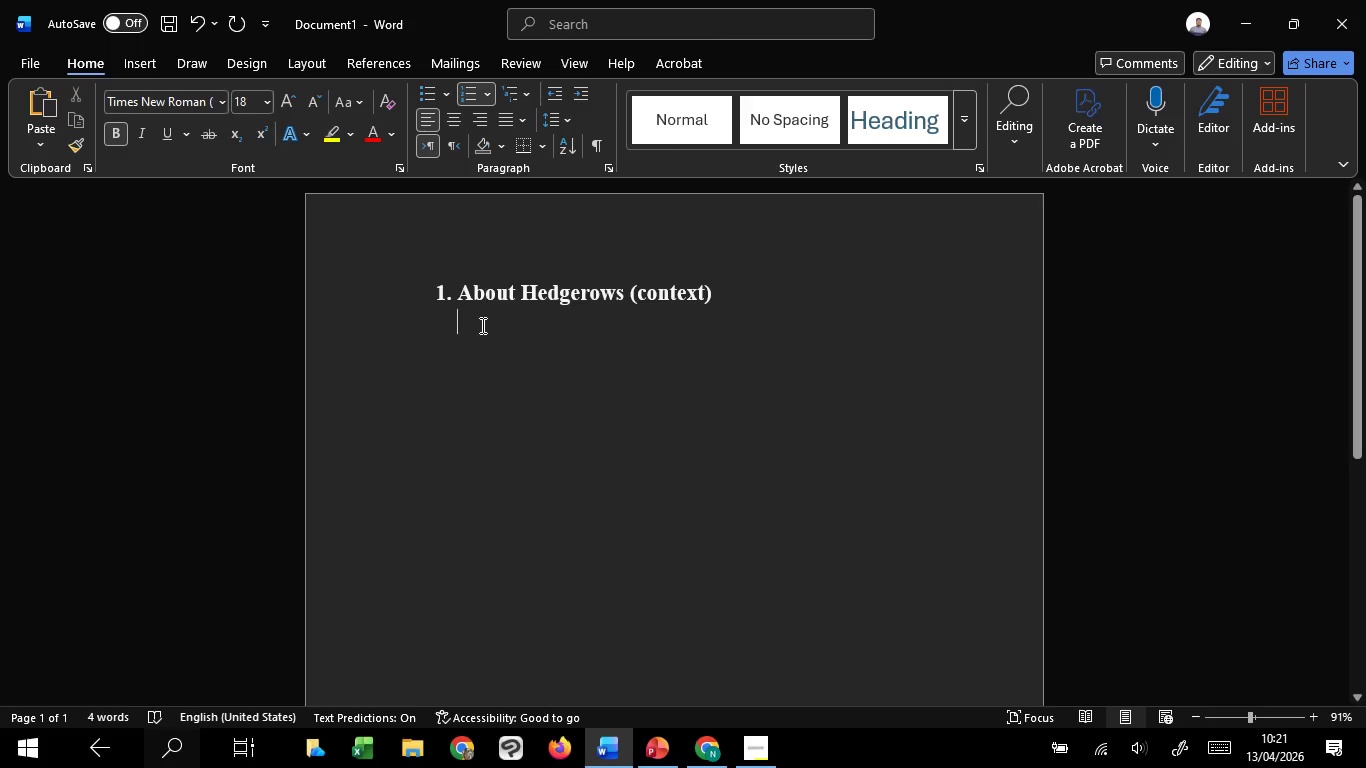 
left_click([481, 325])
 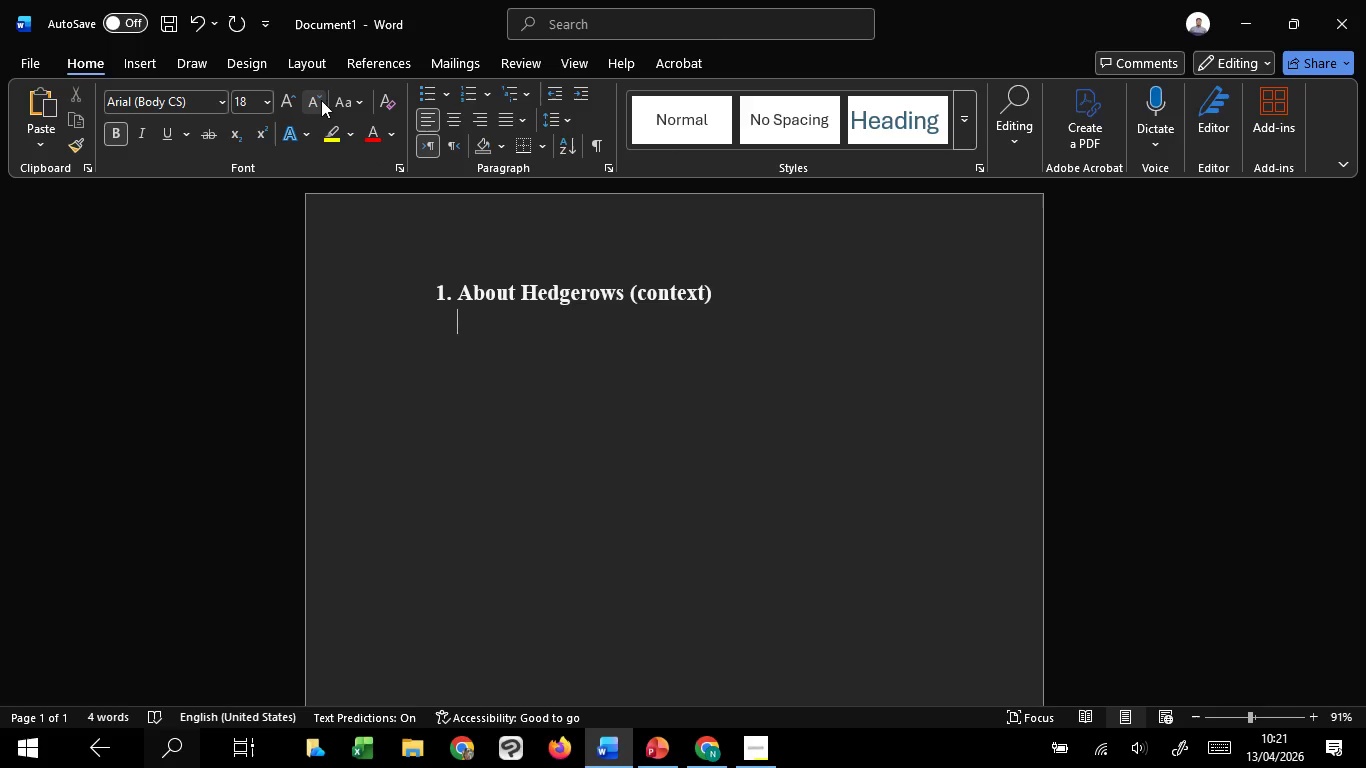 
left_click([319, 101])
 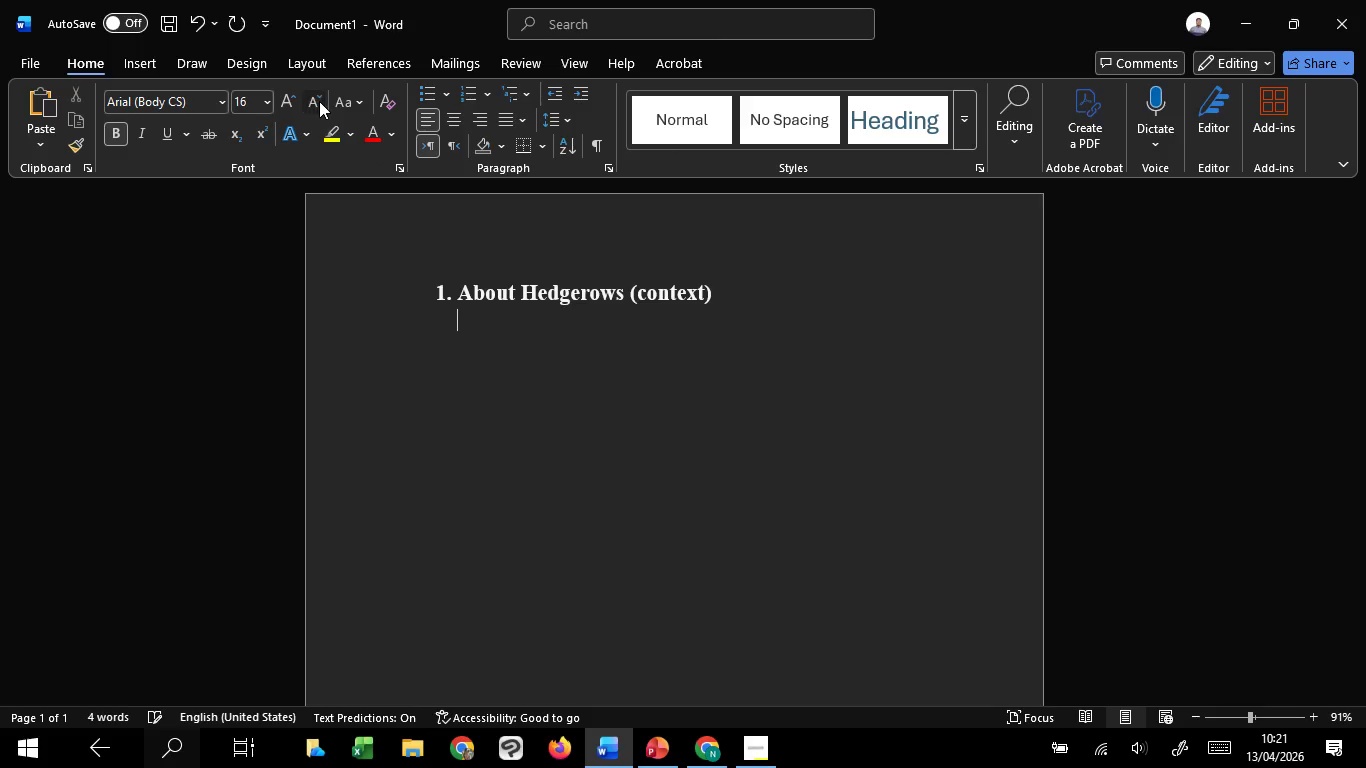 
left_click([319, 101])
 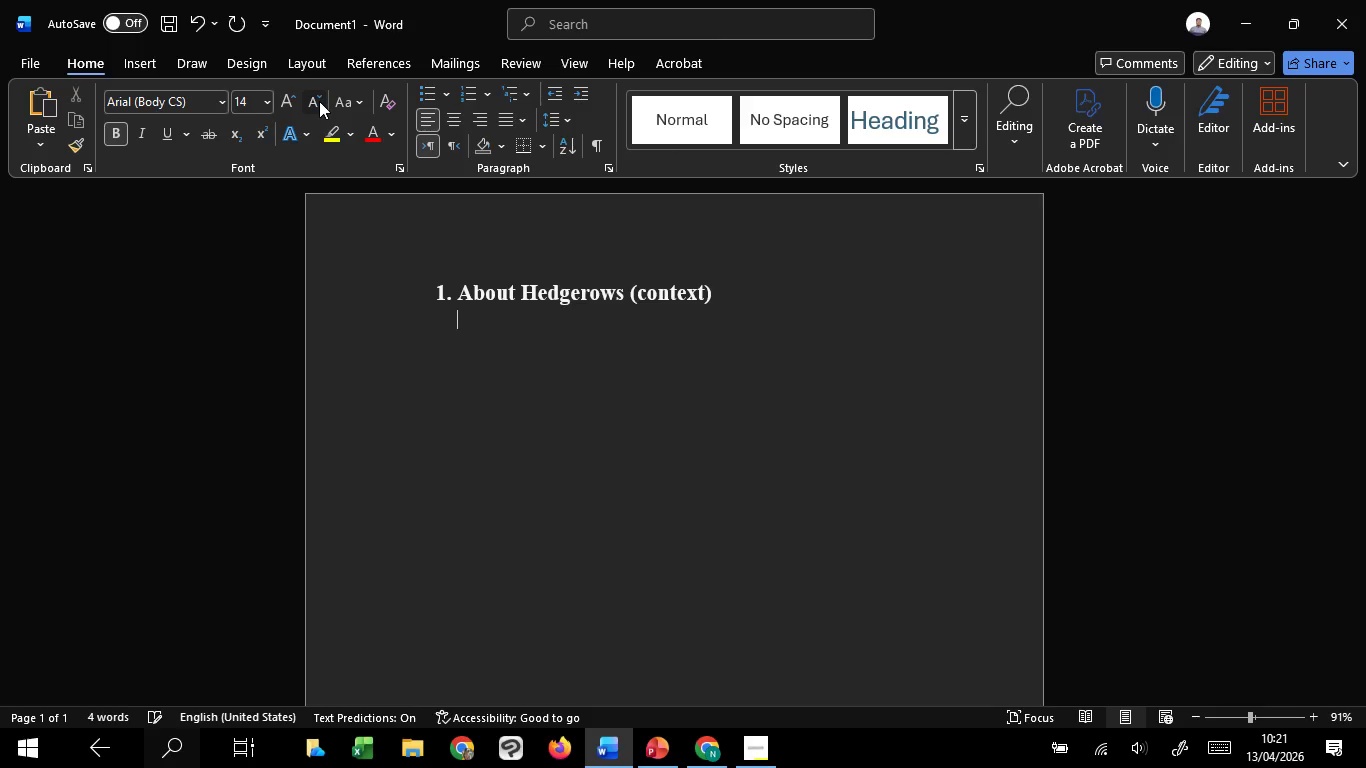 
left_click([319, 101])
 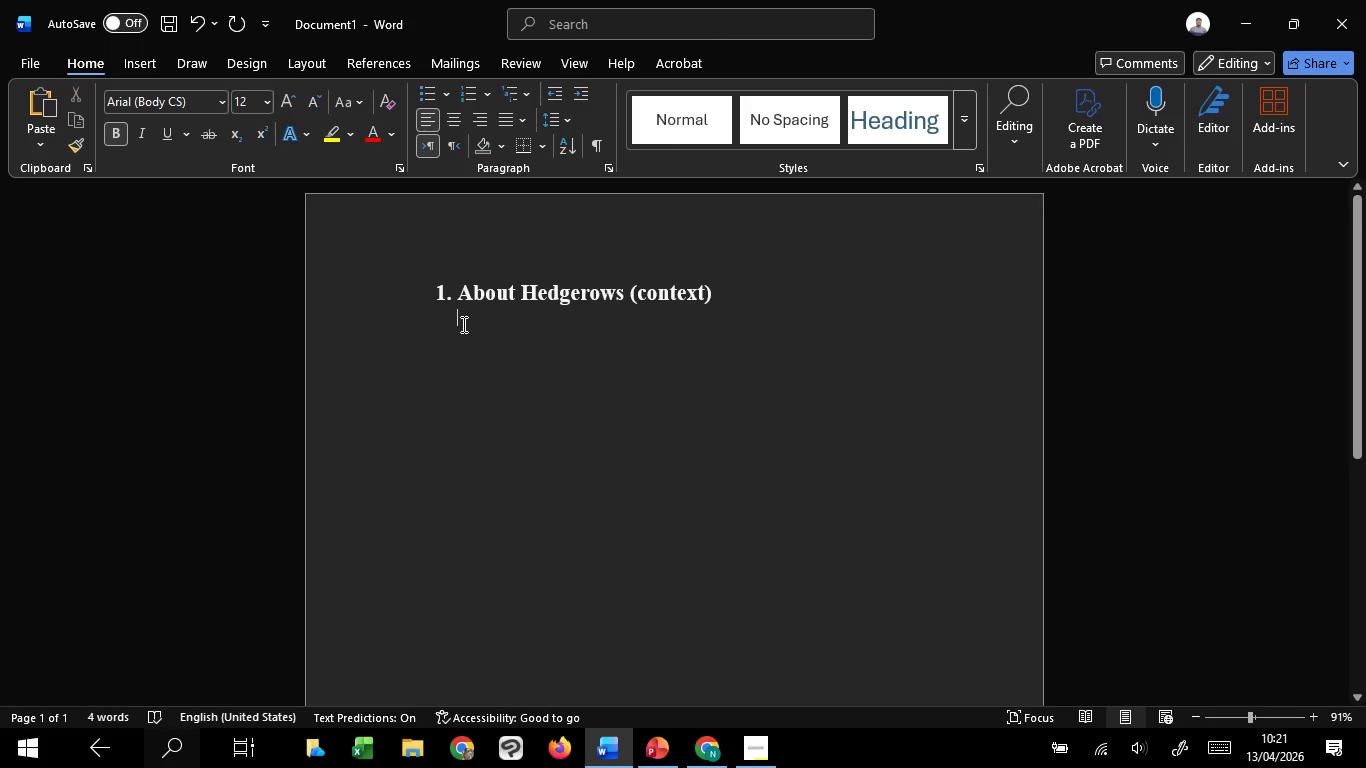 
key(CapsLock)
 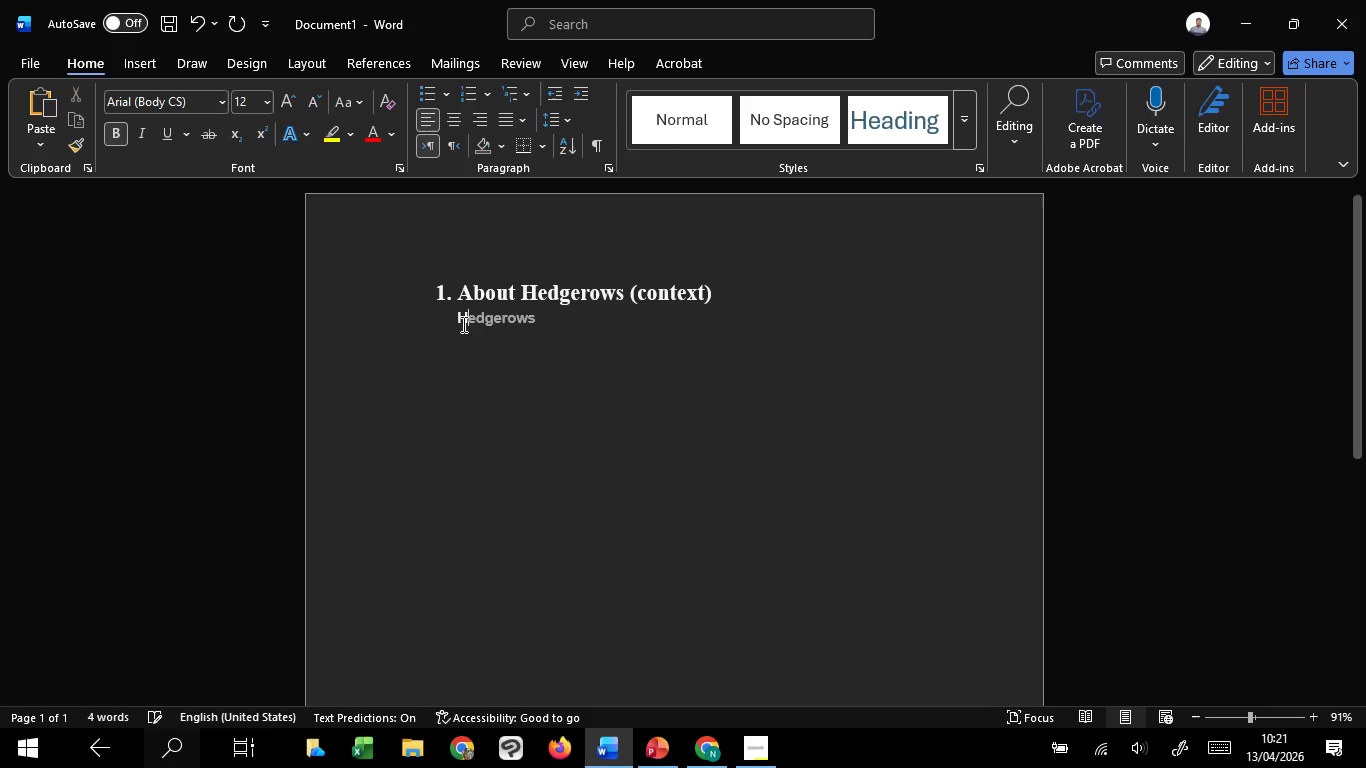 
key(H)
 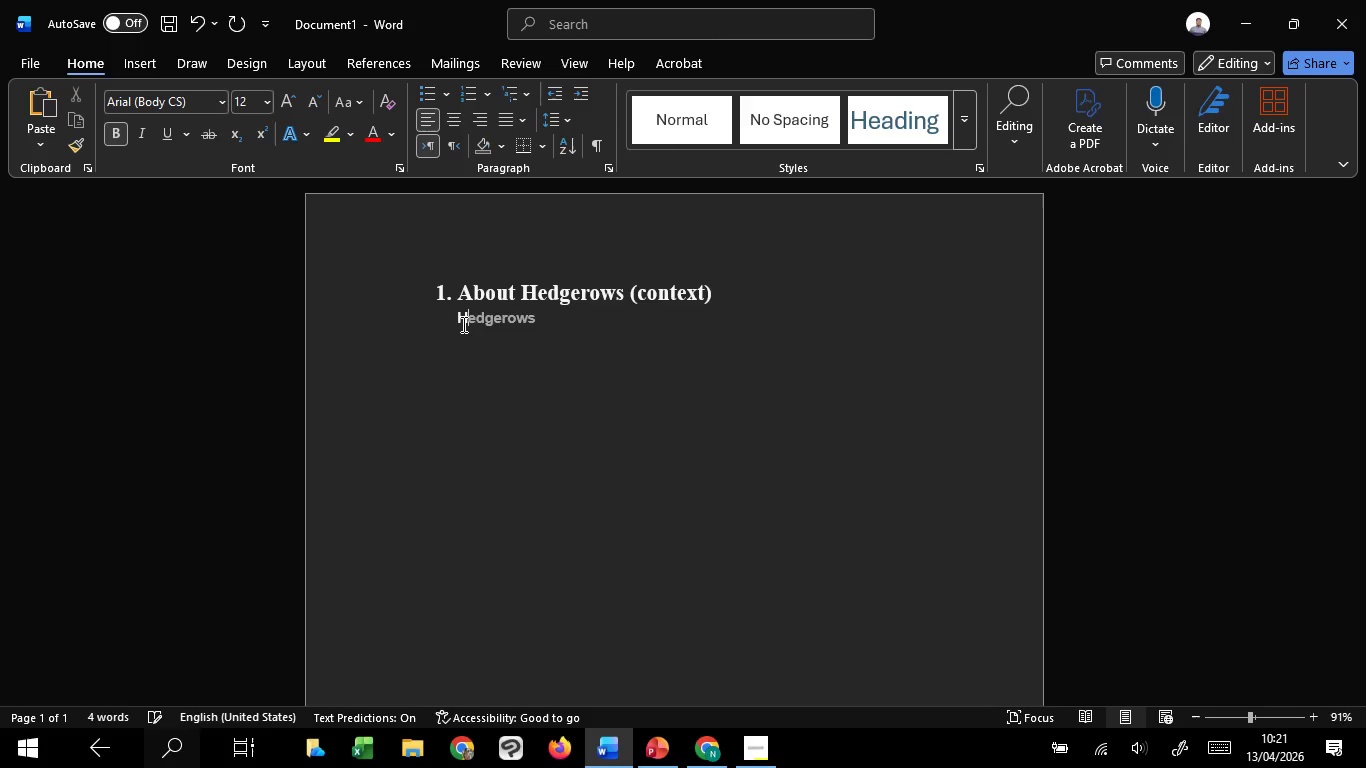 
key(CapsLock)
 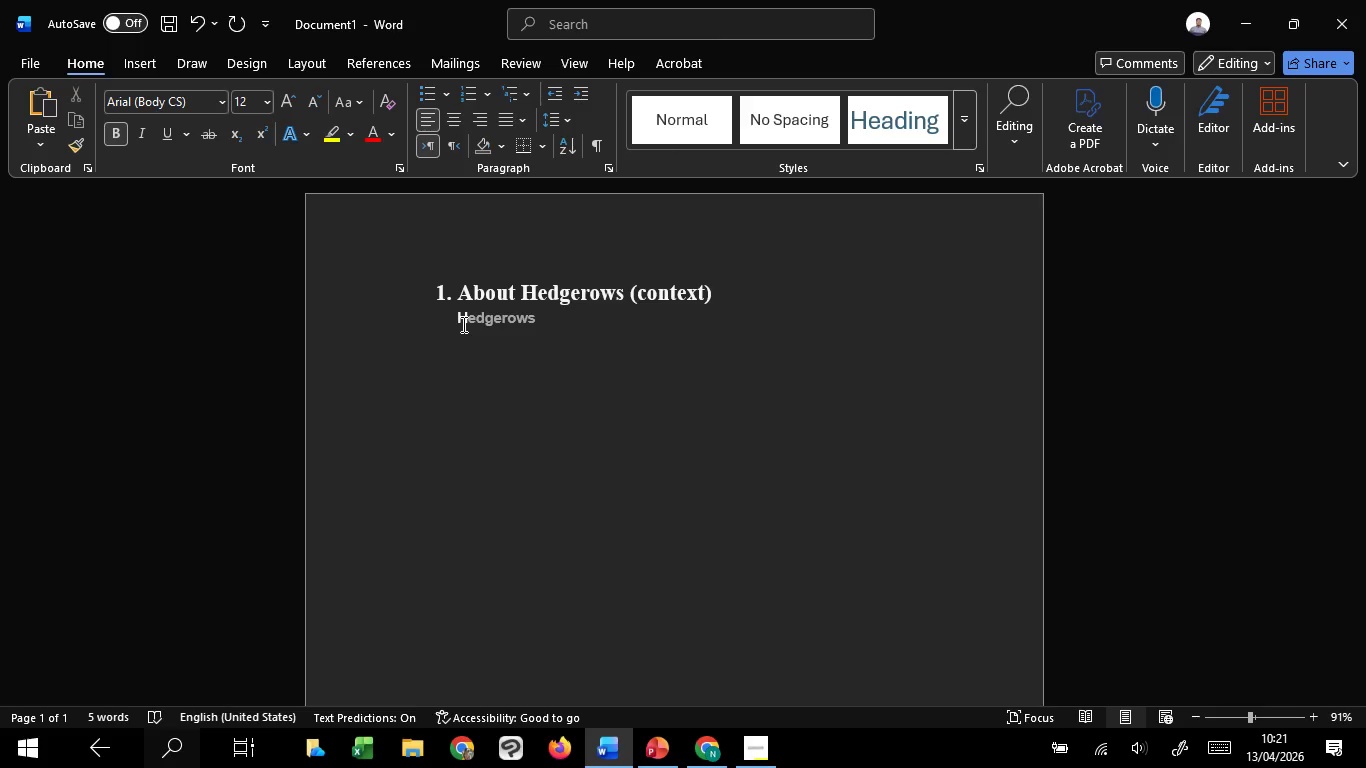 
key(Enter)
 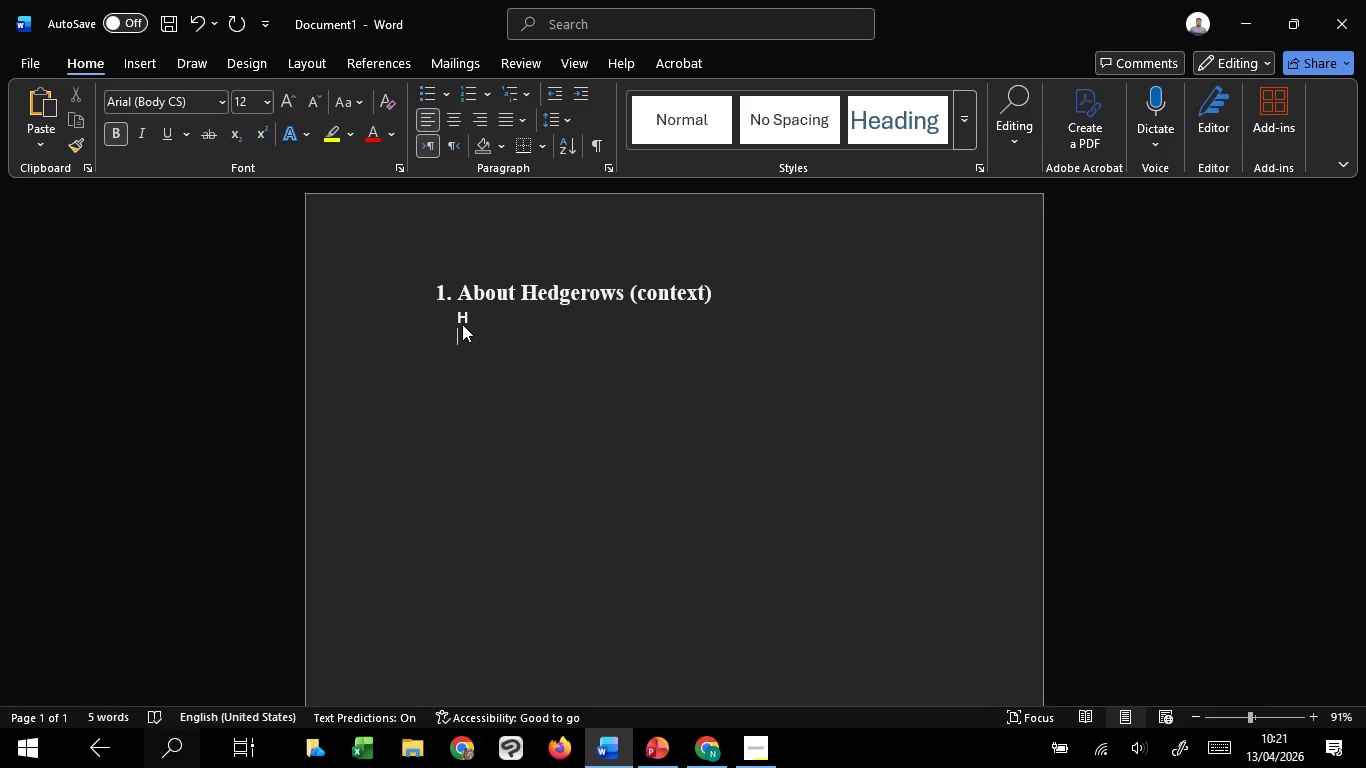 
key(Backspace)
key(Backspace)
key(Backspace)
type(hed)
 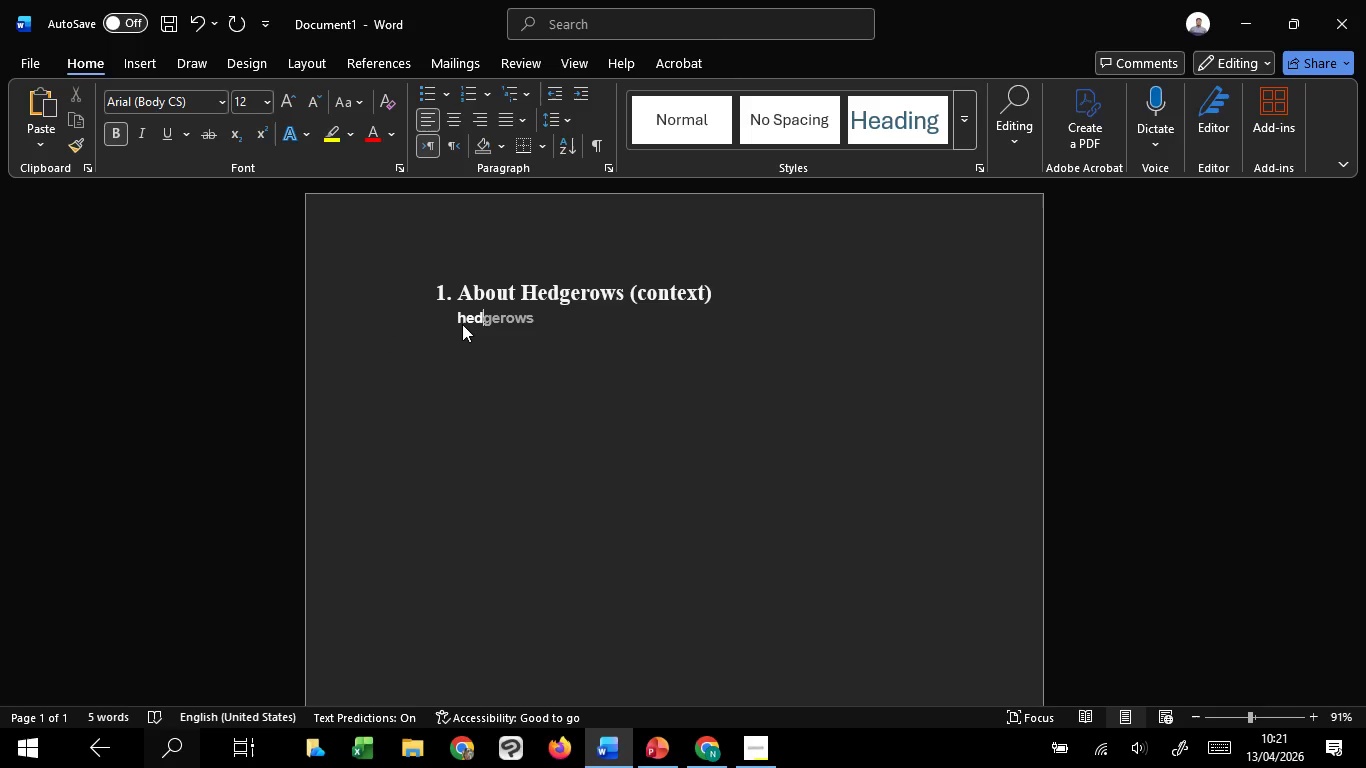 
type(gerows are natural boundaries made up of shurbs, trees, and wild plants that grow between agricultural fields. they serve)
 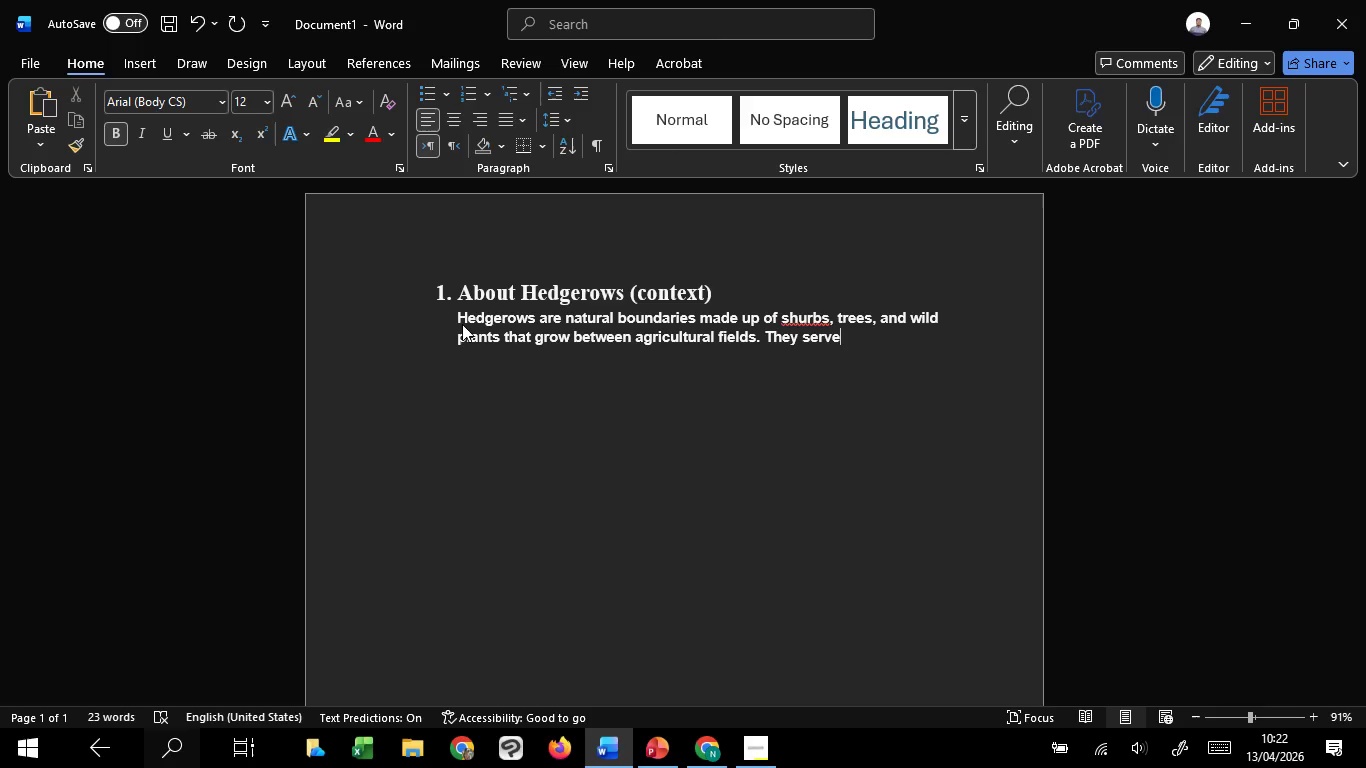 
type( as micro_[Delete])
key(Backspace)
type(-ecosystems)
 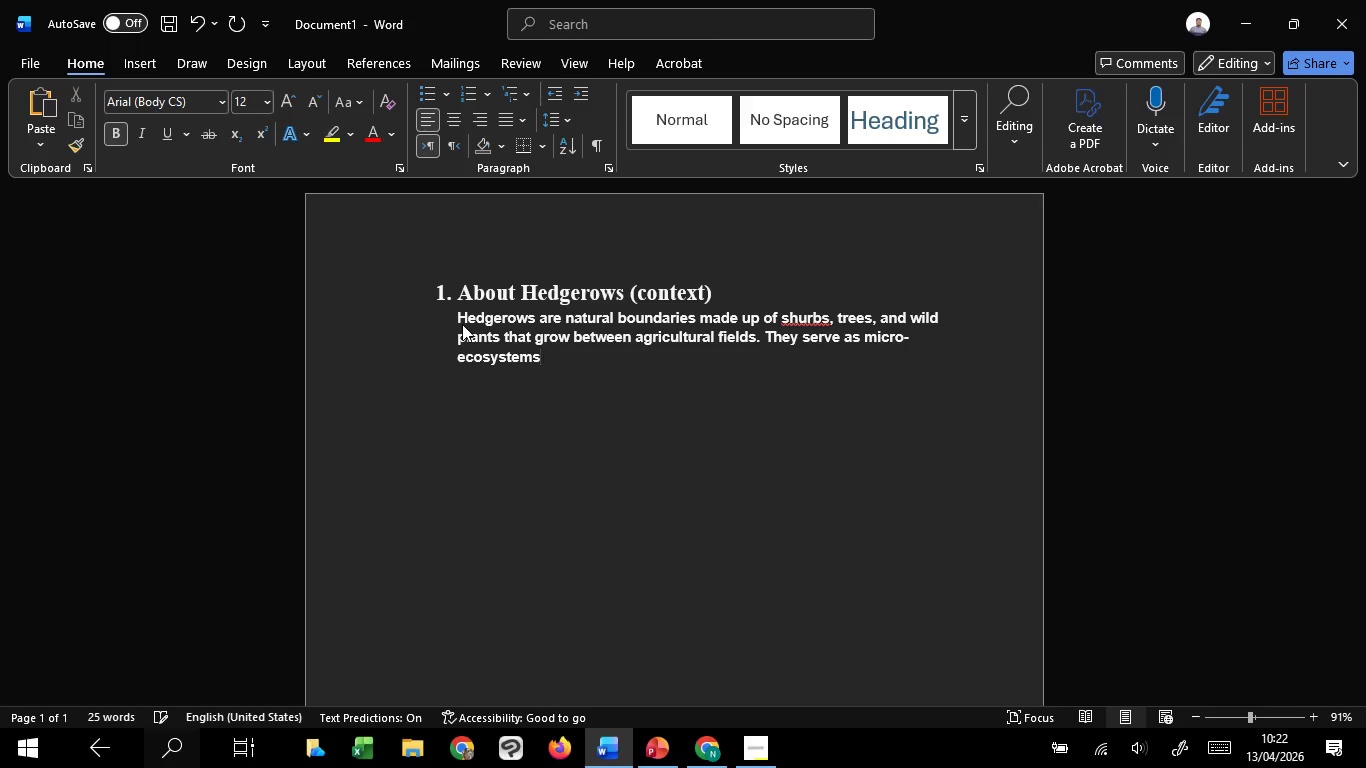 
wait(5.44)
 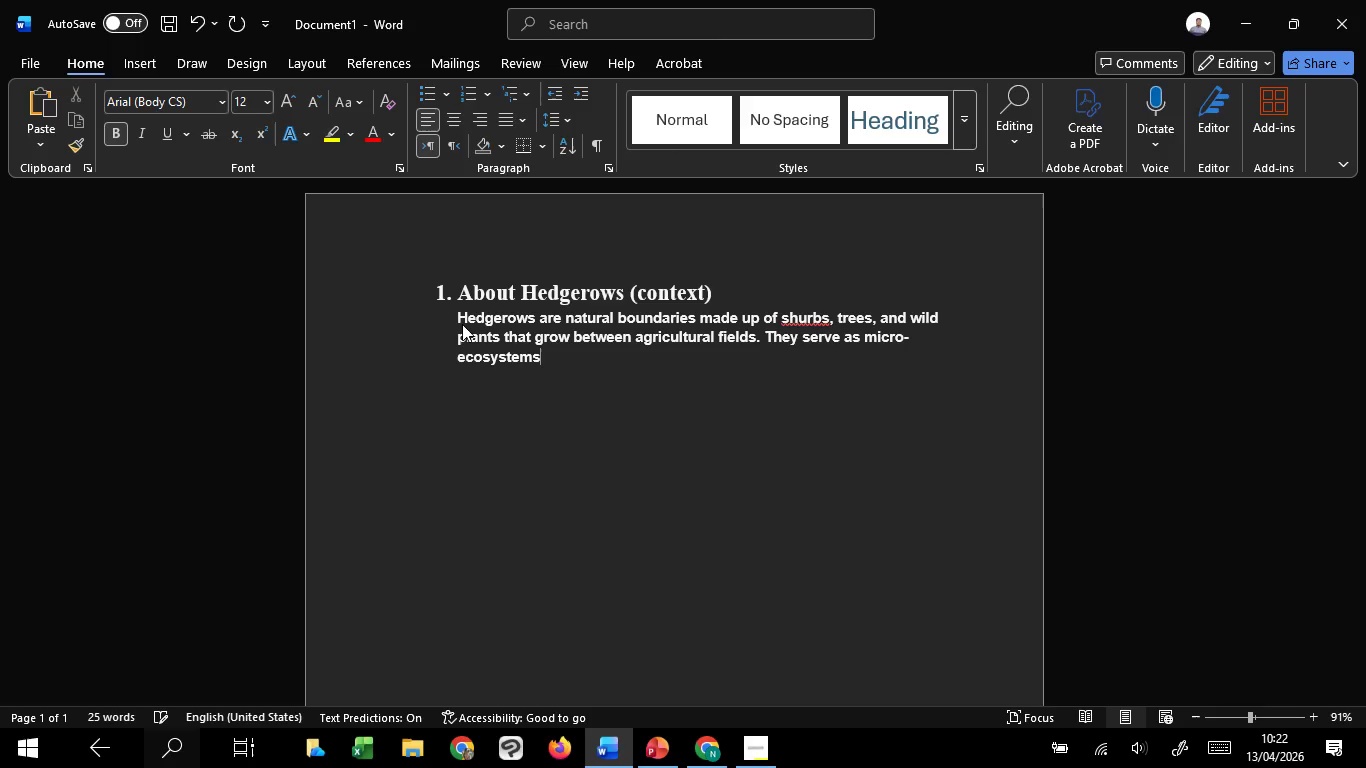 
type(, supporto)
key(Backspace)
type(ing biodiversity, protecting soil, and regulation water systems.)
 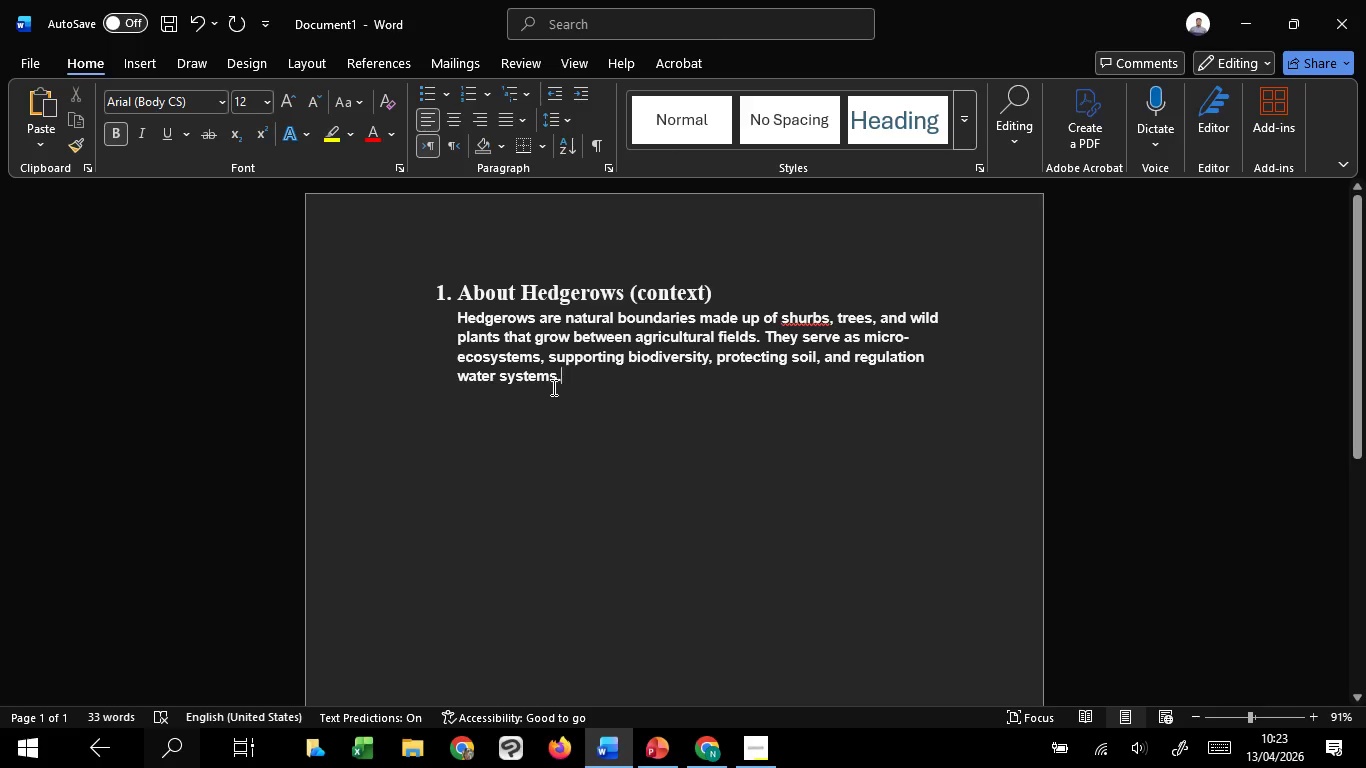 
left_click_drag(start_coordinate=[570, 378], to_coordinate=[415, 324])
 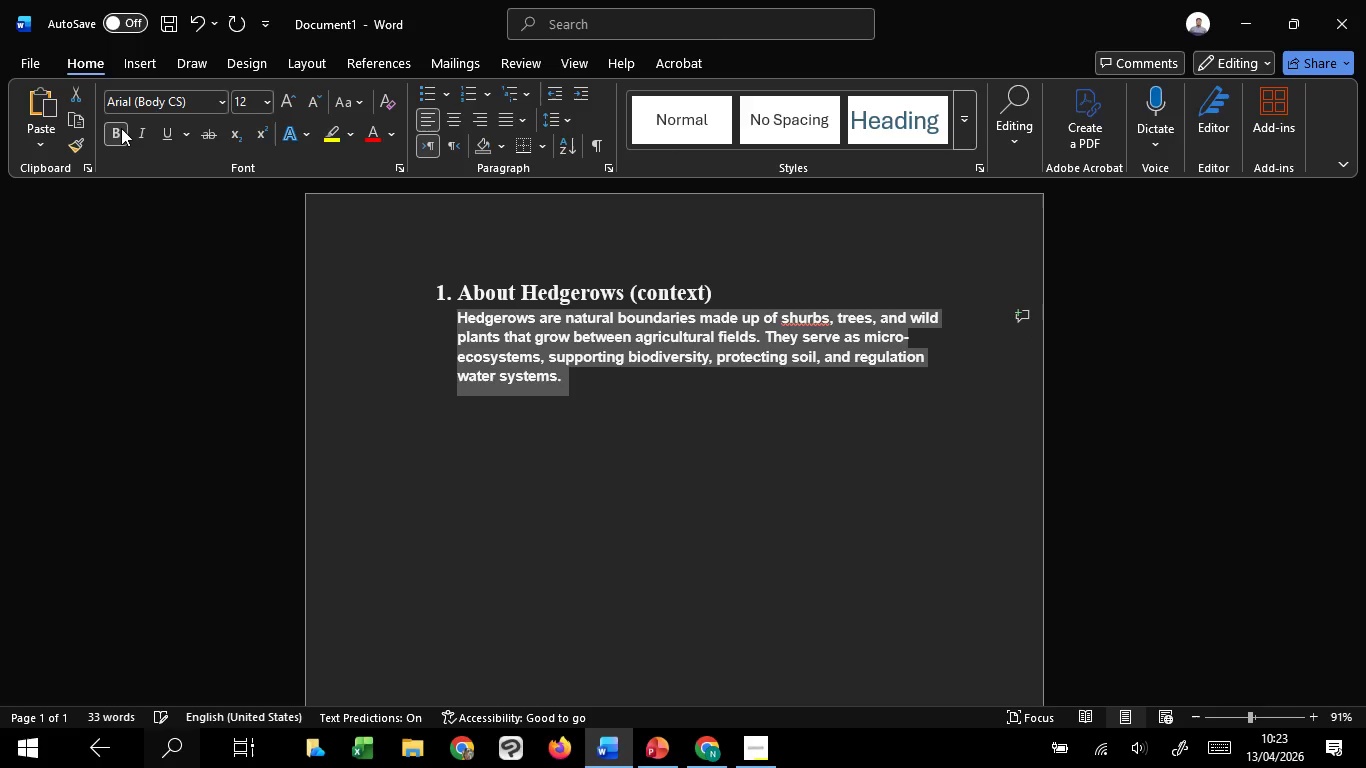 
left_click([121, 128])
 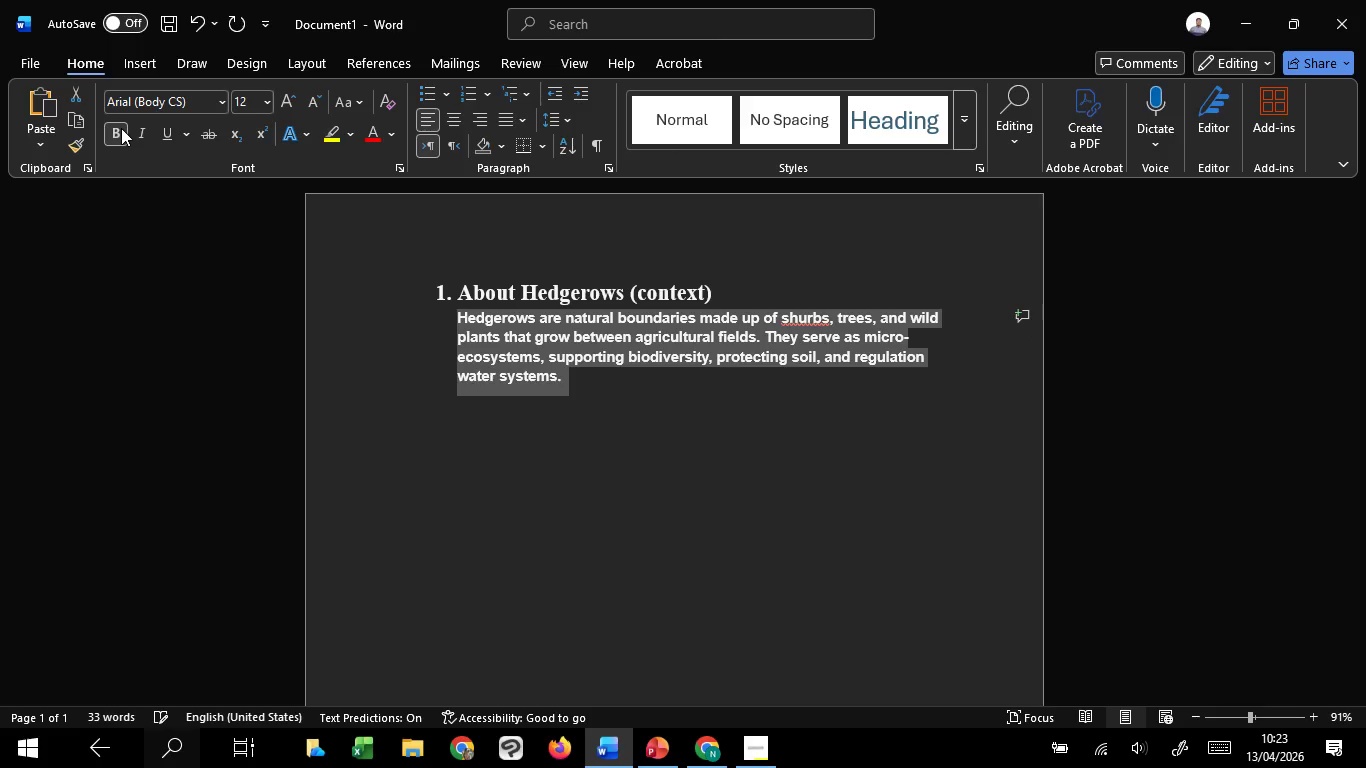 
left_click([121, 128])
 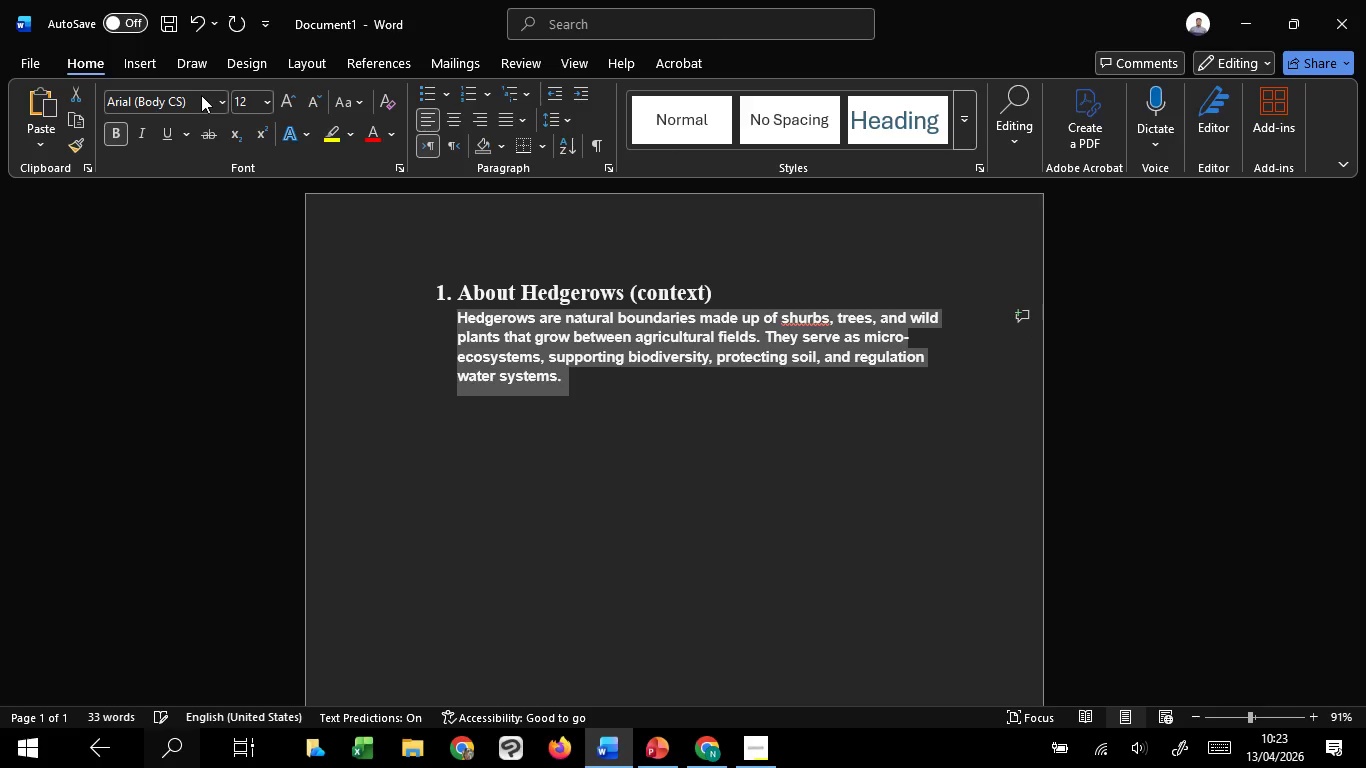 
left_click([201, 95])
 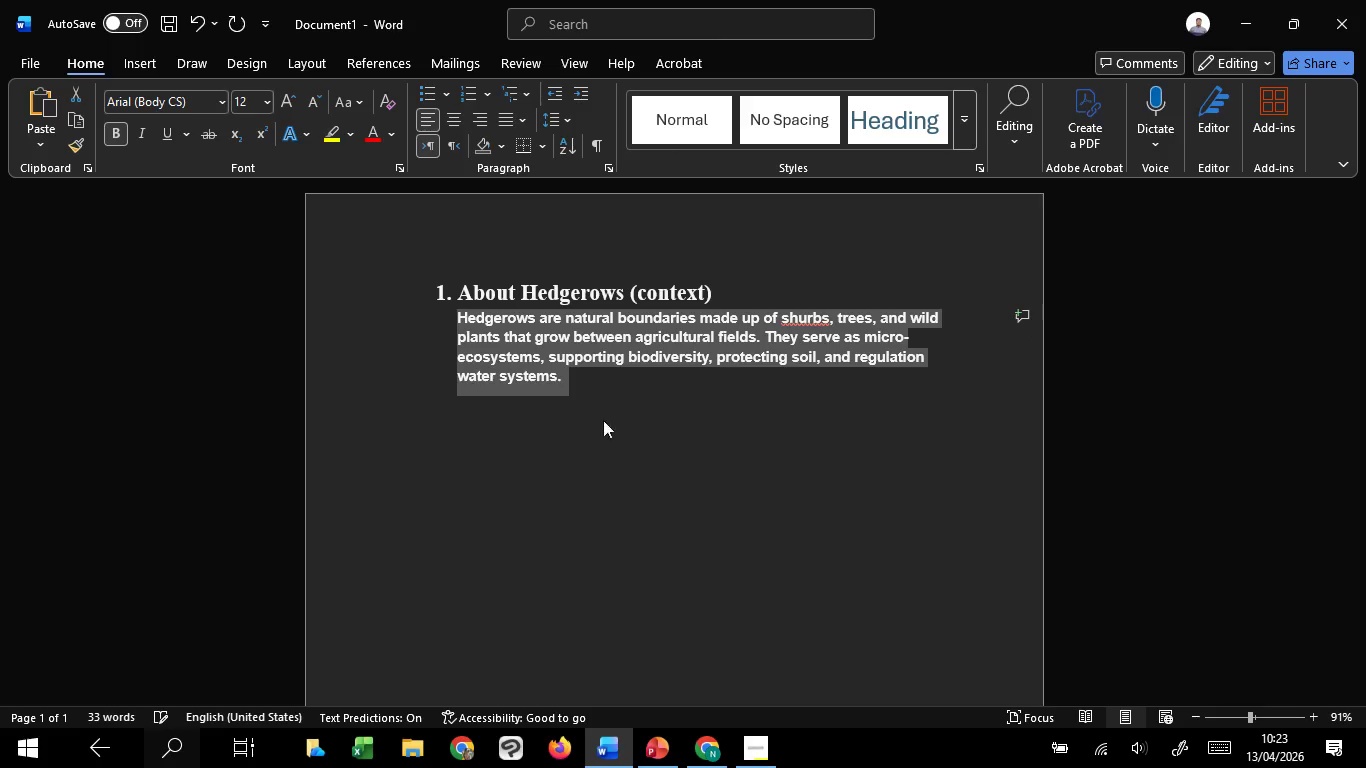 
left_click([614, 397])
 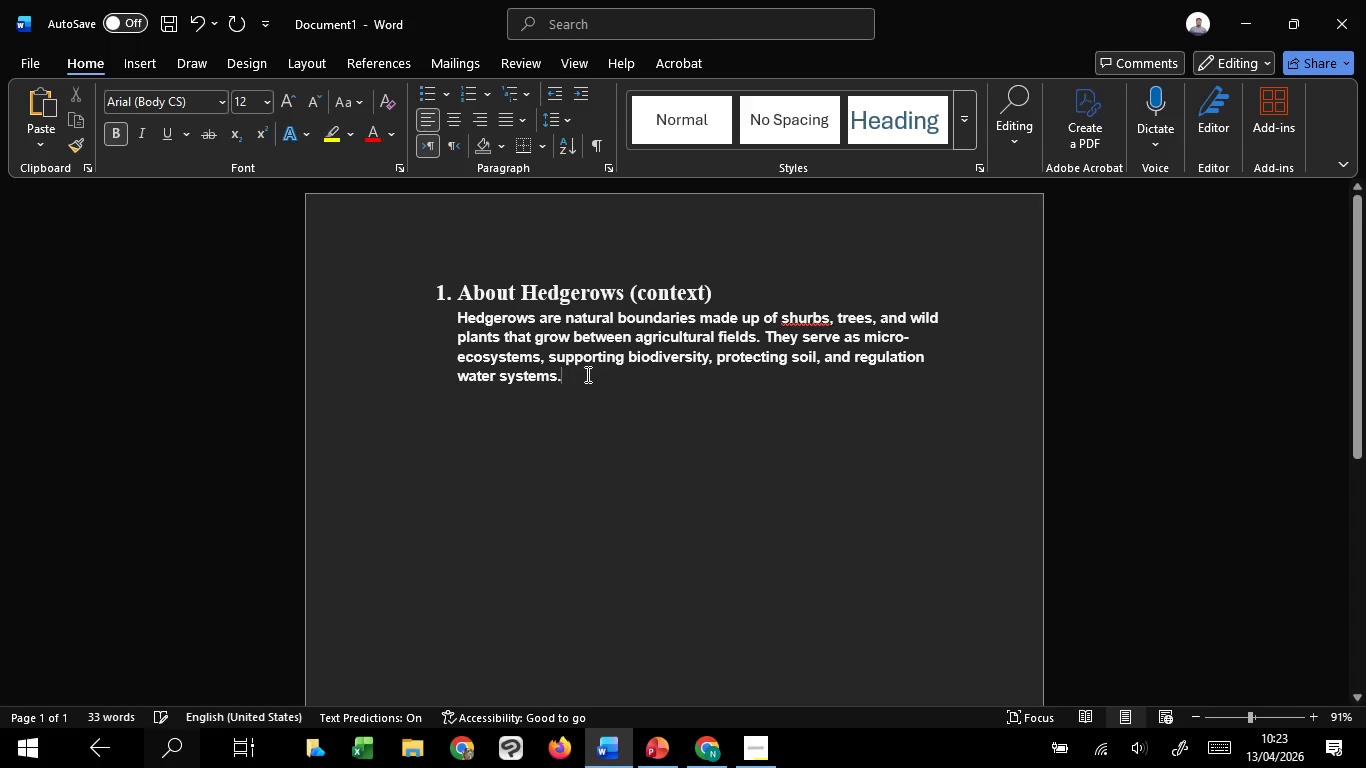 
left_click_drag(start_coordinate=[586, 374], to_coordinate=[471, 311])
 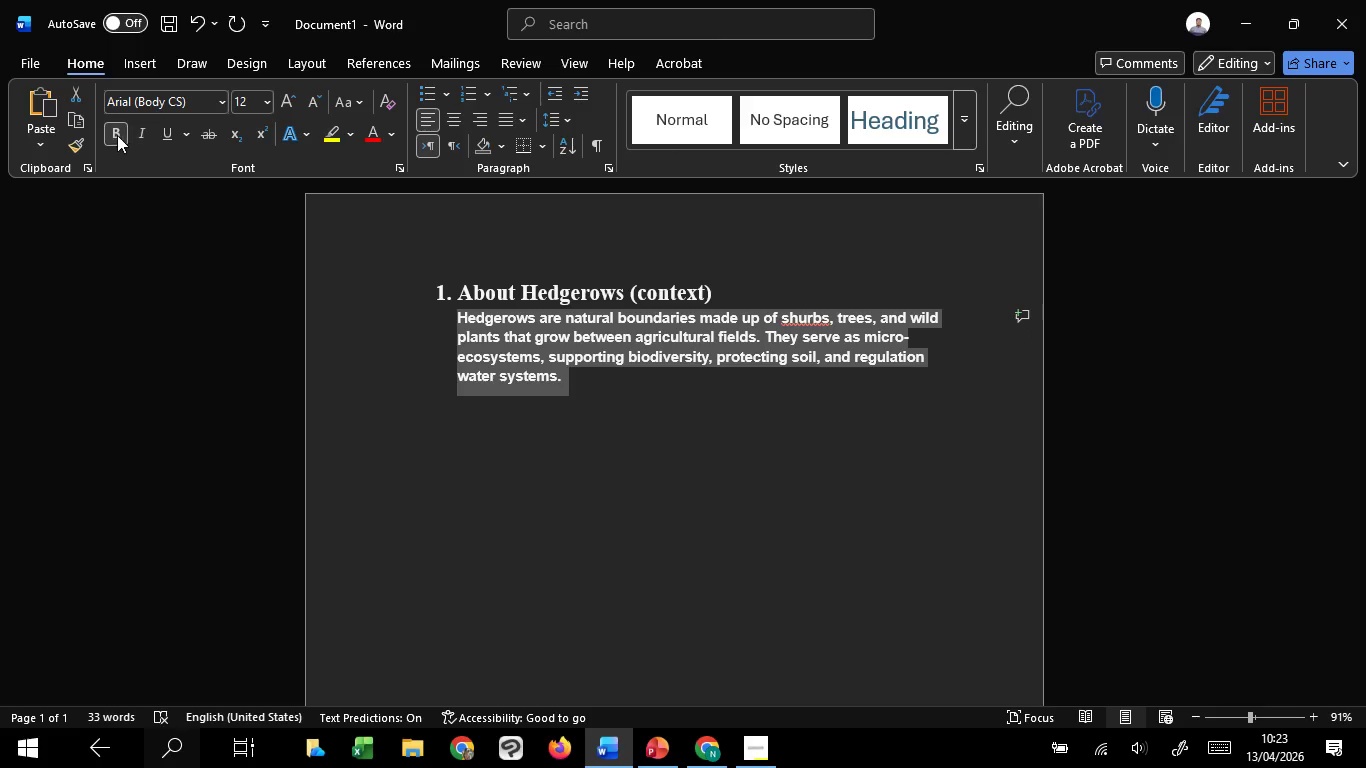 
left_click([117, 135])
 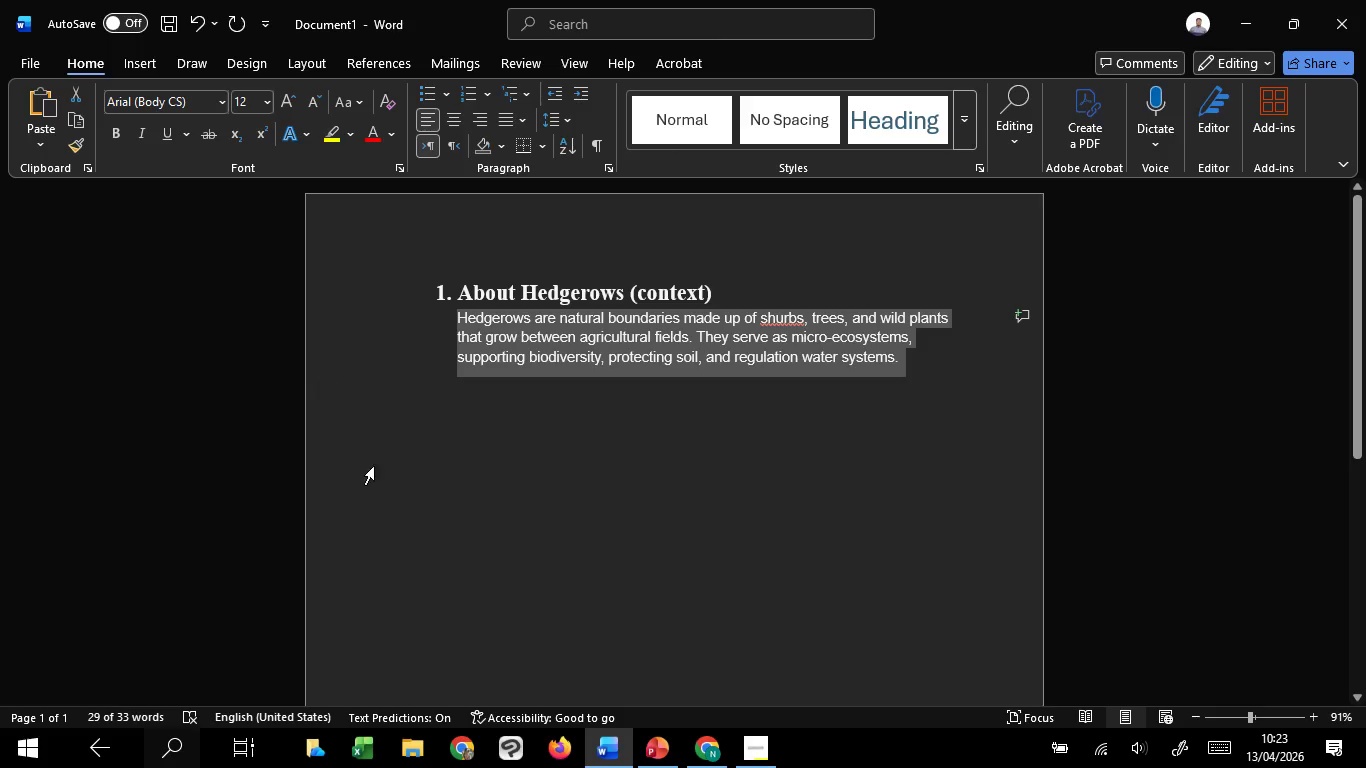 
left_click([417, 502])
 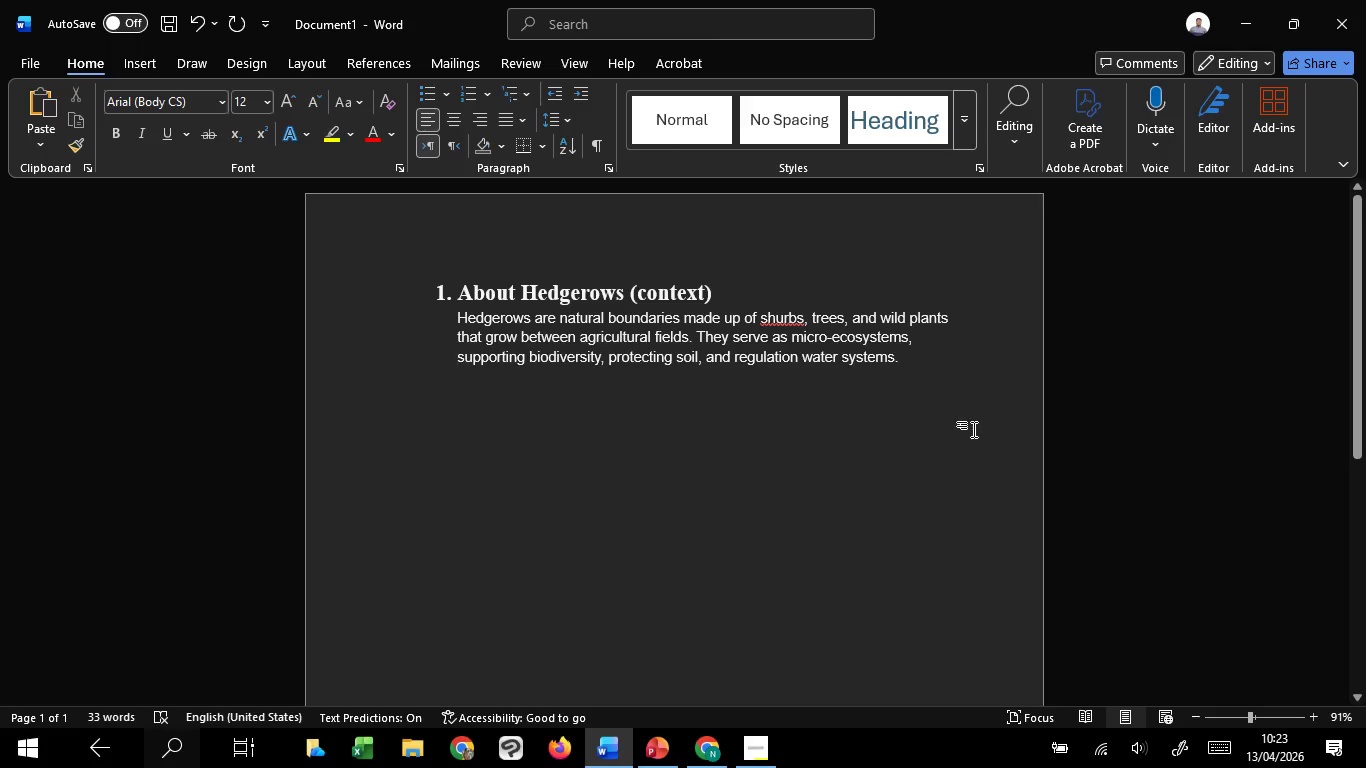 
left_click([791, 371])
 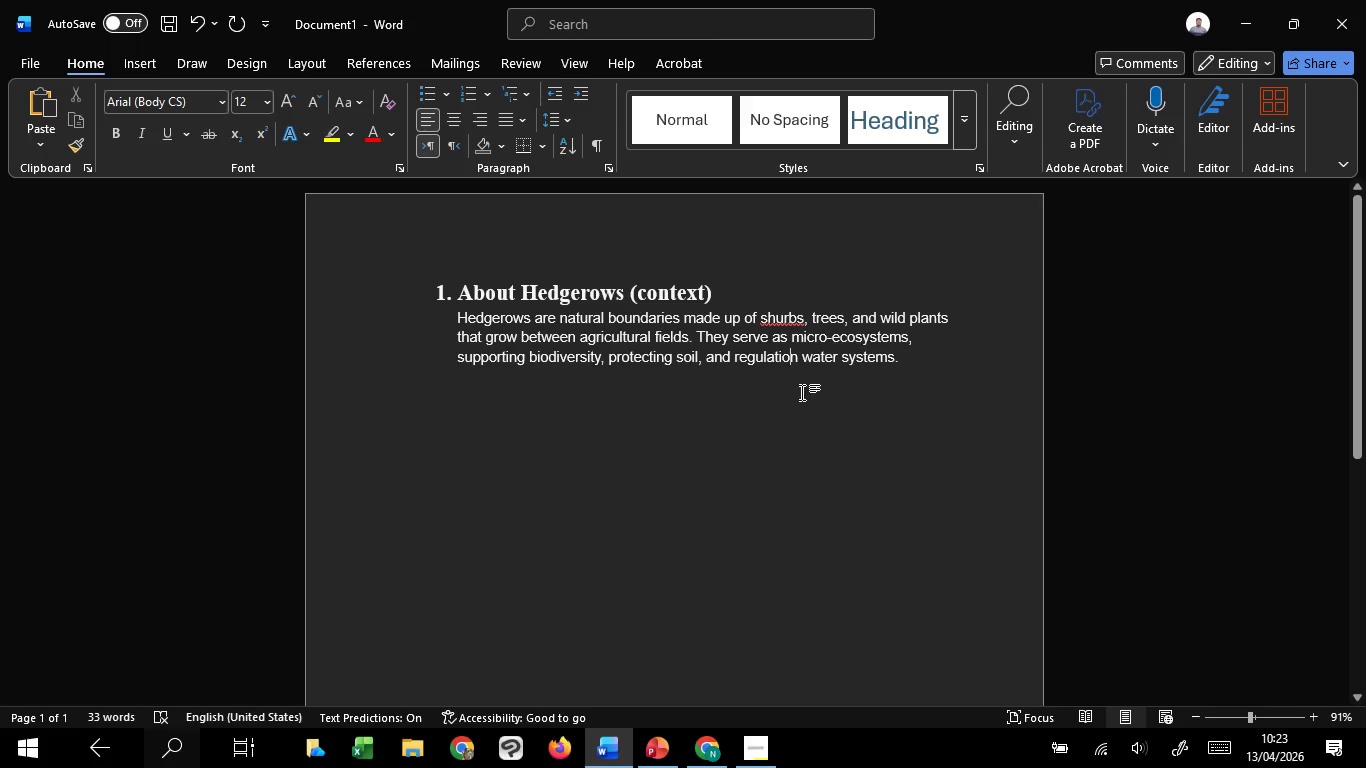 
left_click([801, 392])
 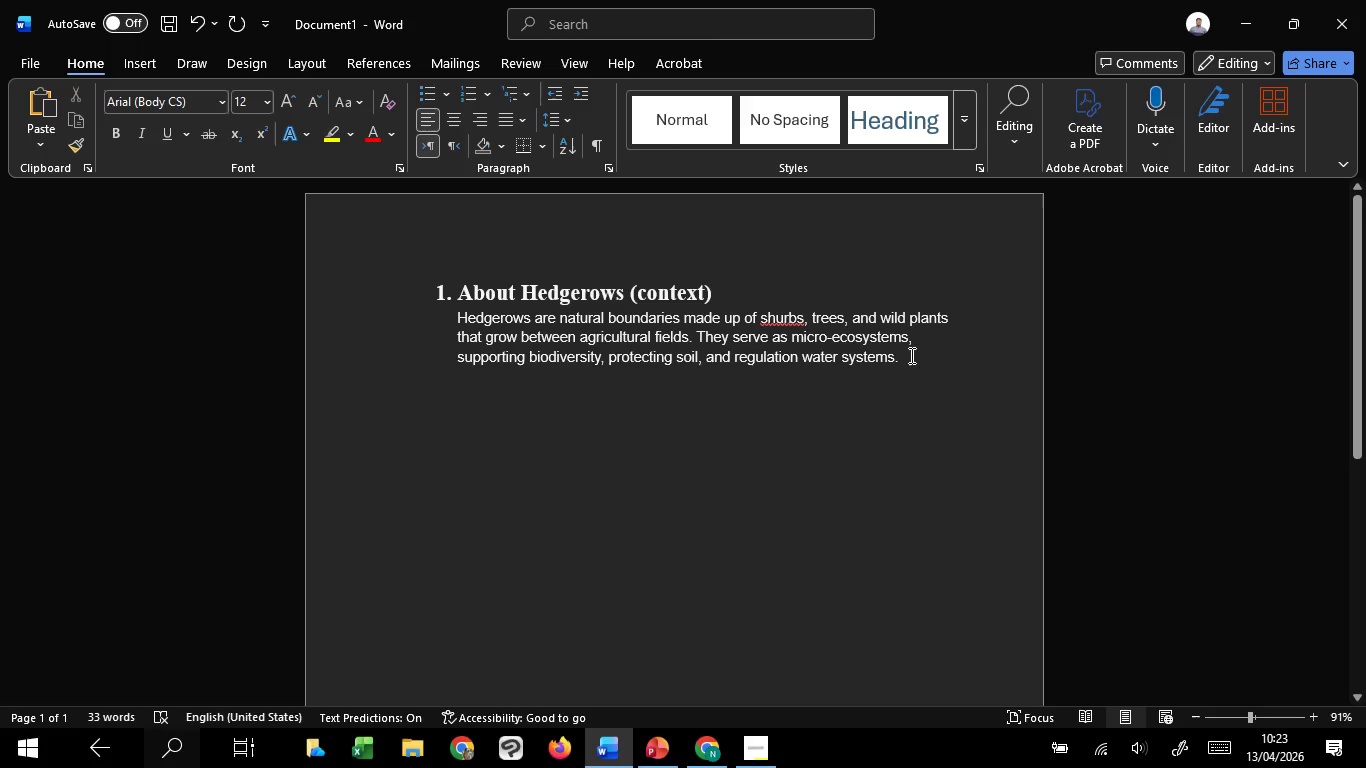 
left_click([912, 356])
 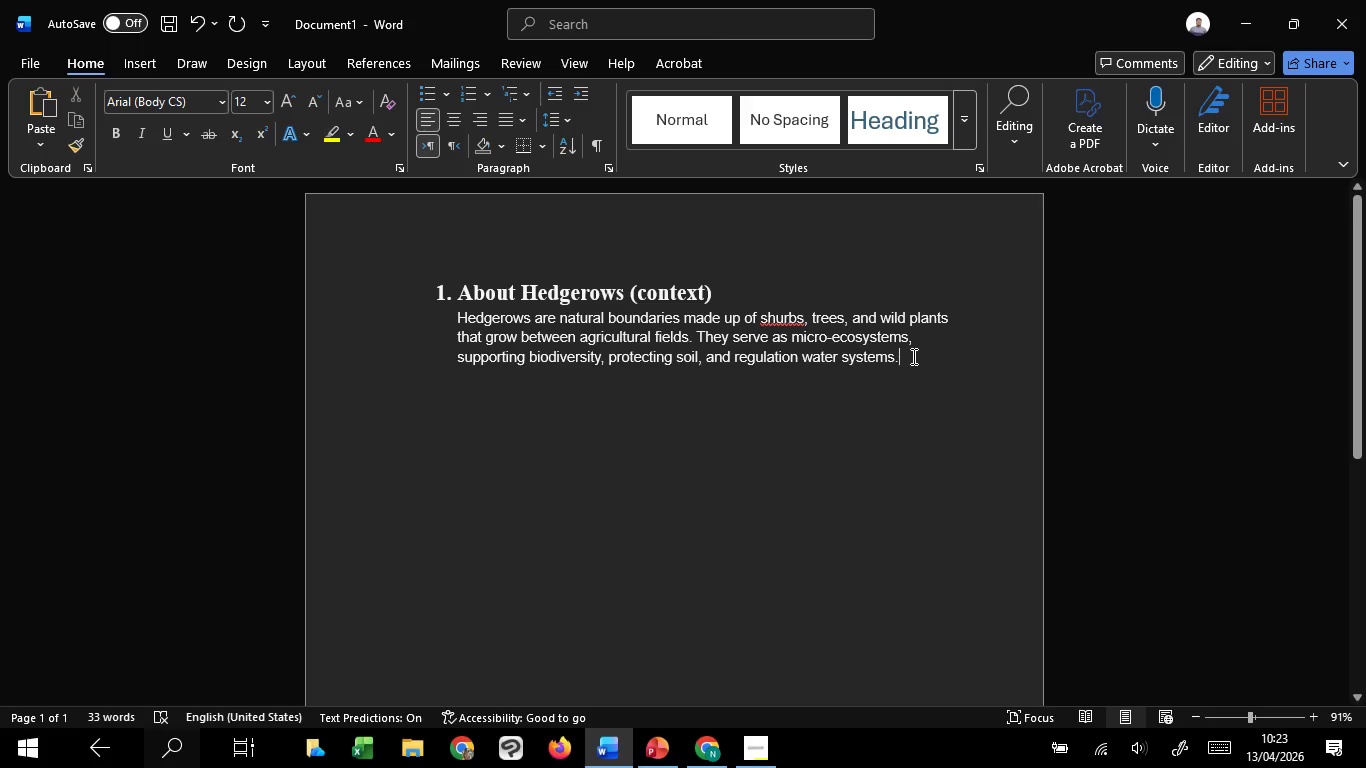 
key(Enter)
 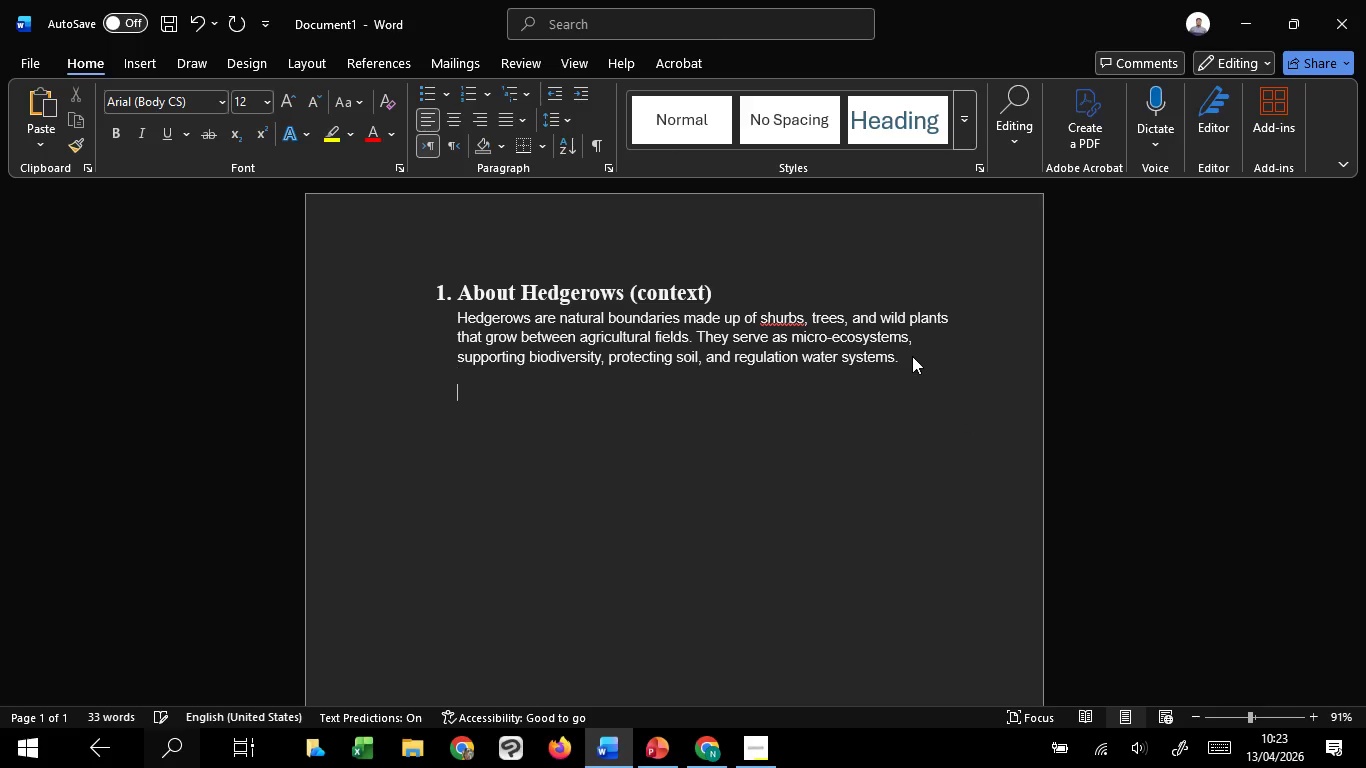 
key(Enter)
 